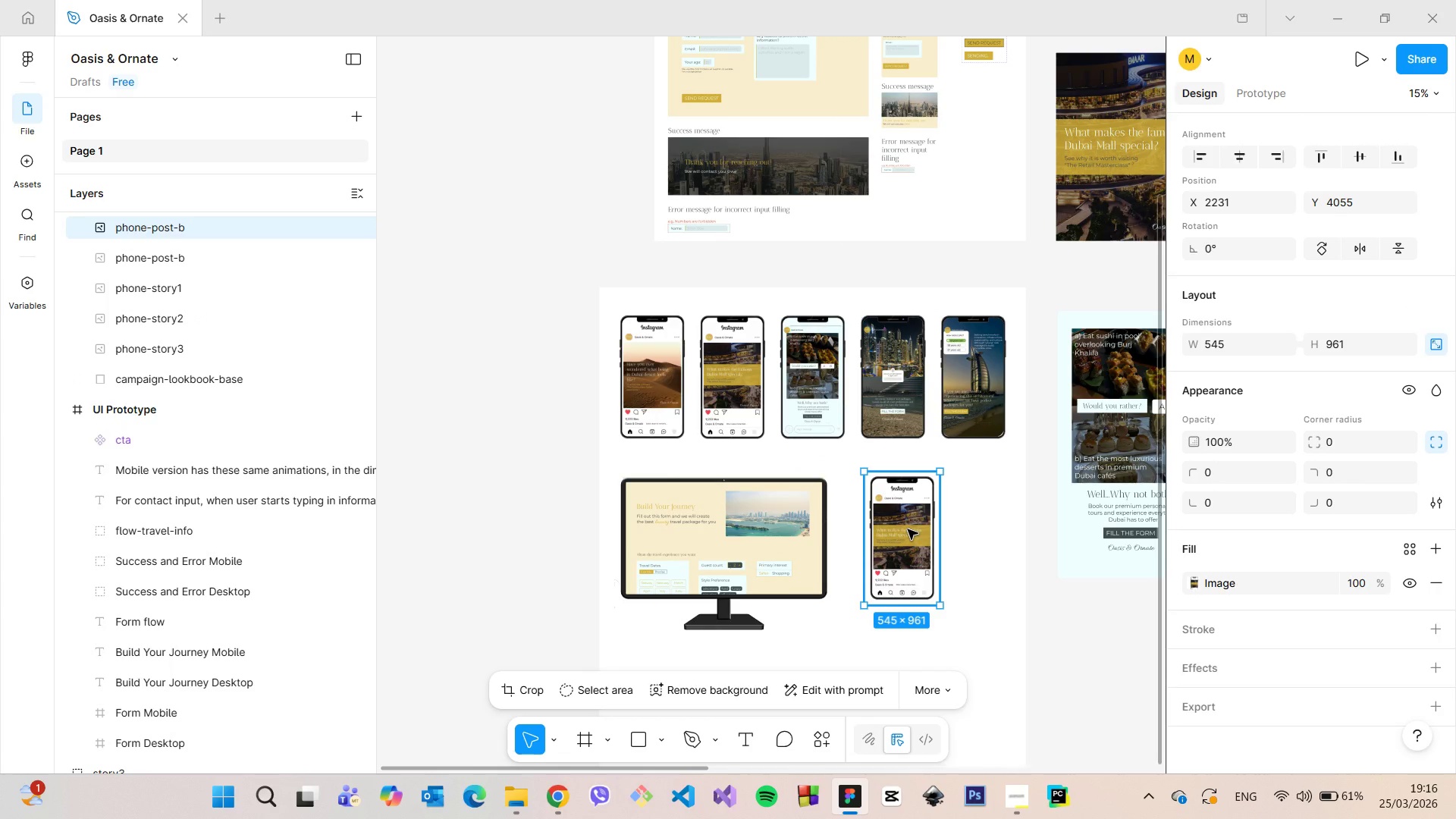 
hold_key(key=AltLeft, duration=1.52)
 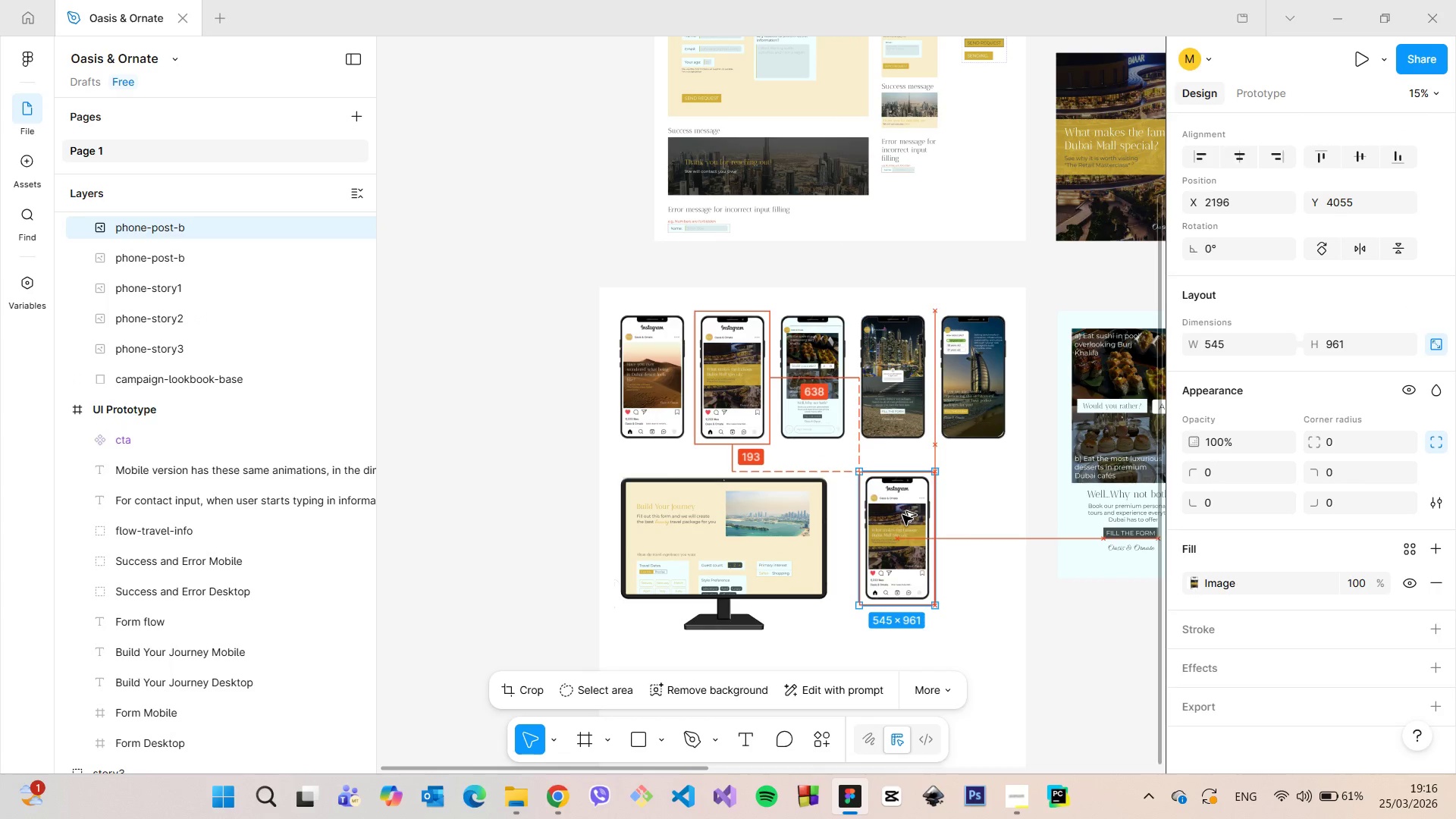 
hold_key(key=AltLeft, duration=1.48)
 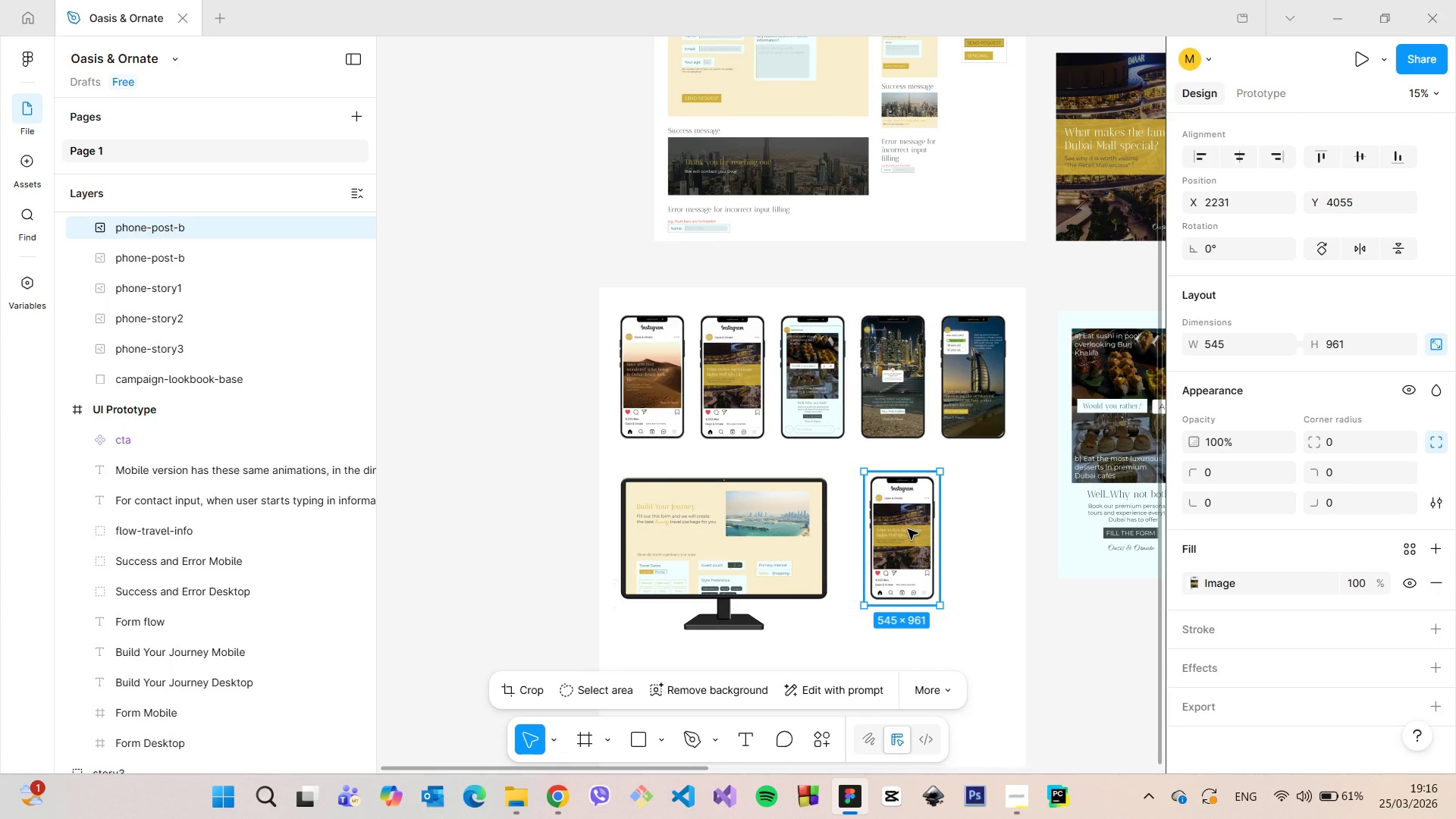 
right_click([908, 529])
 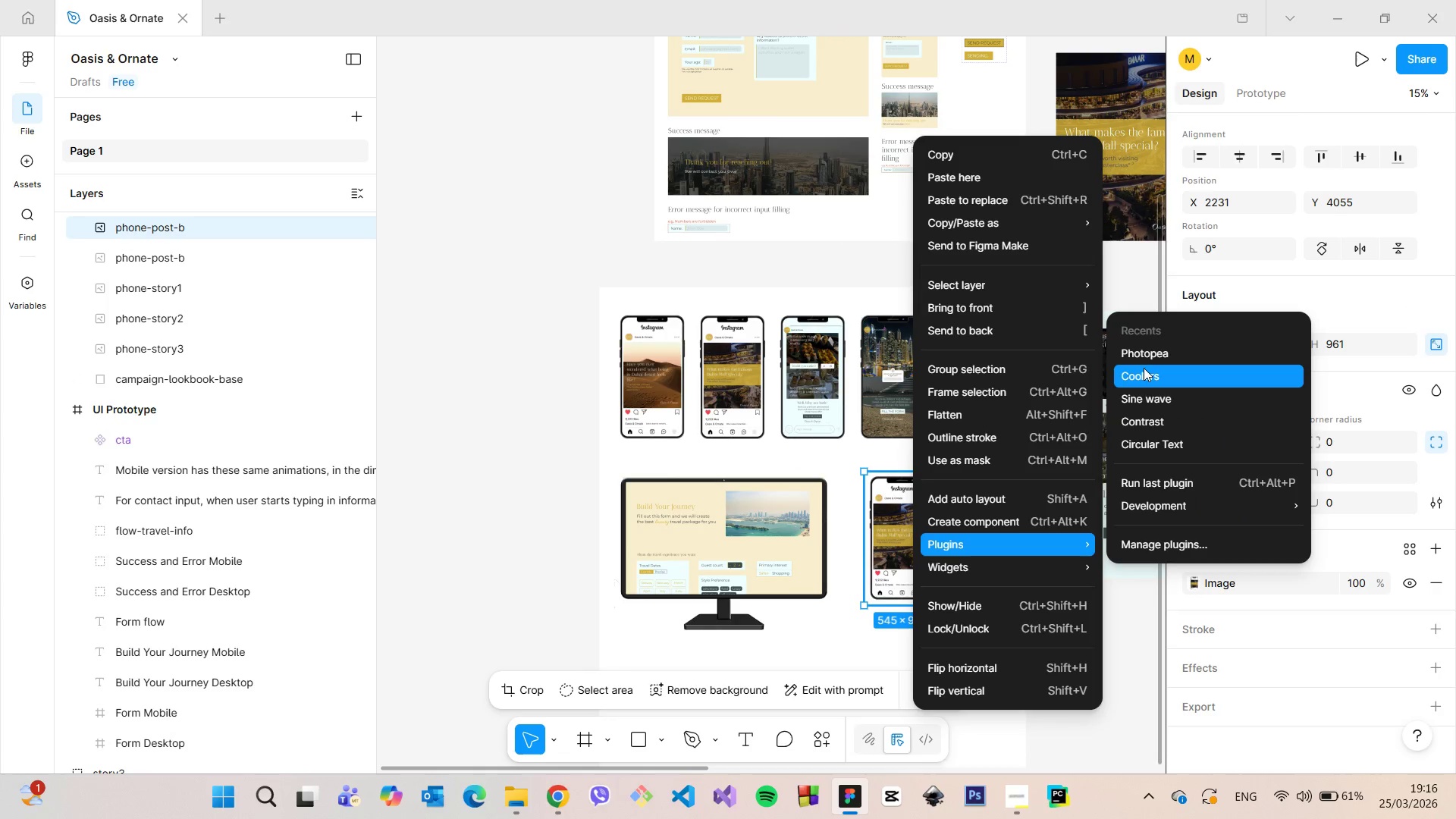 
left_click([1144, 359])
 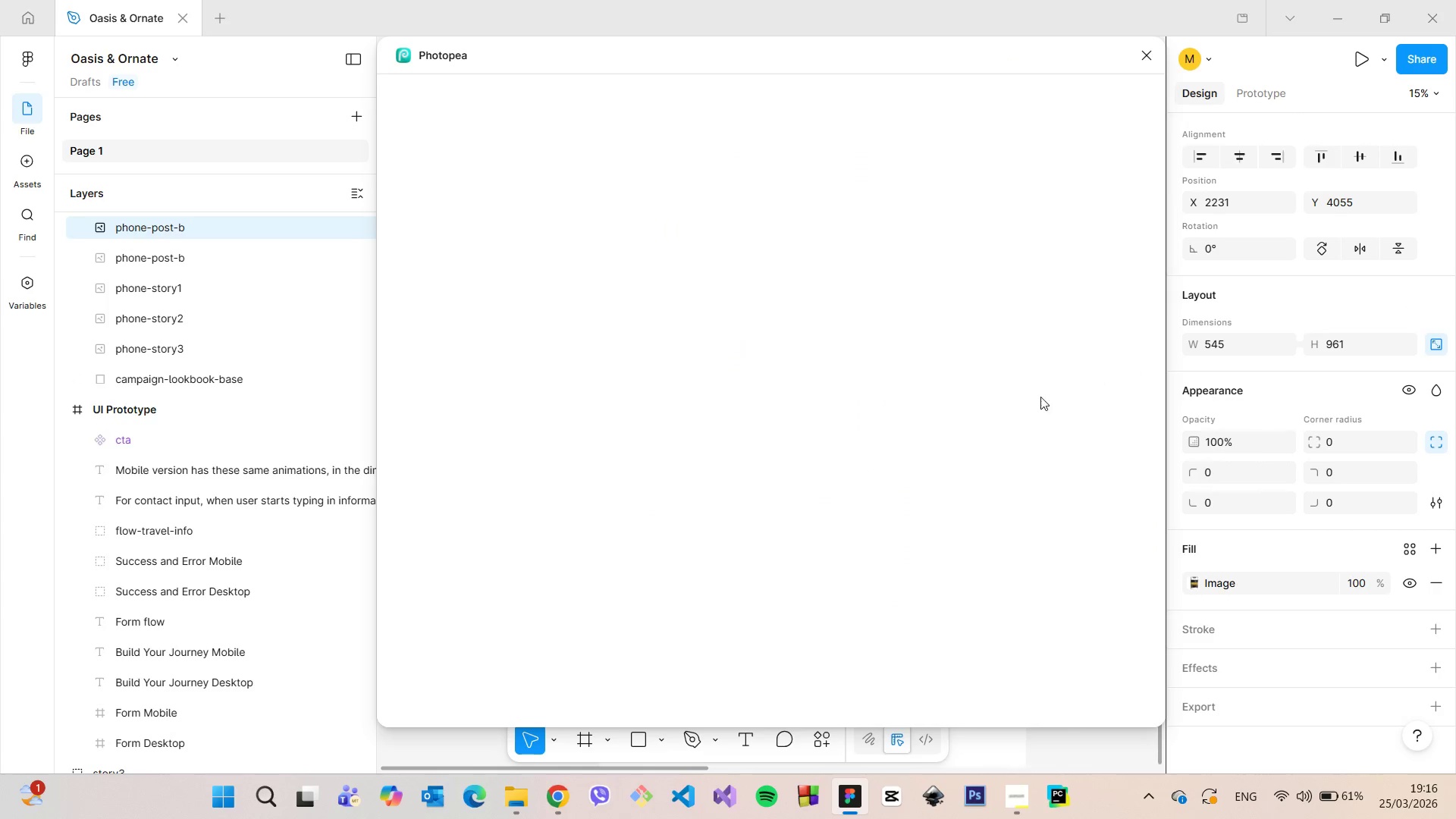 
mouse_move([901, 375])
 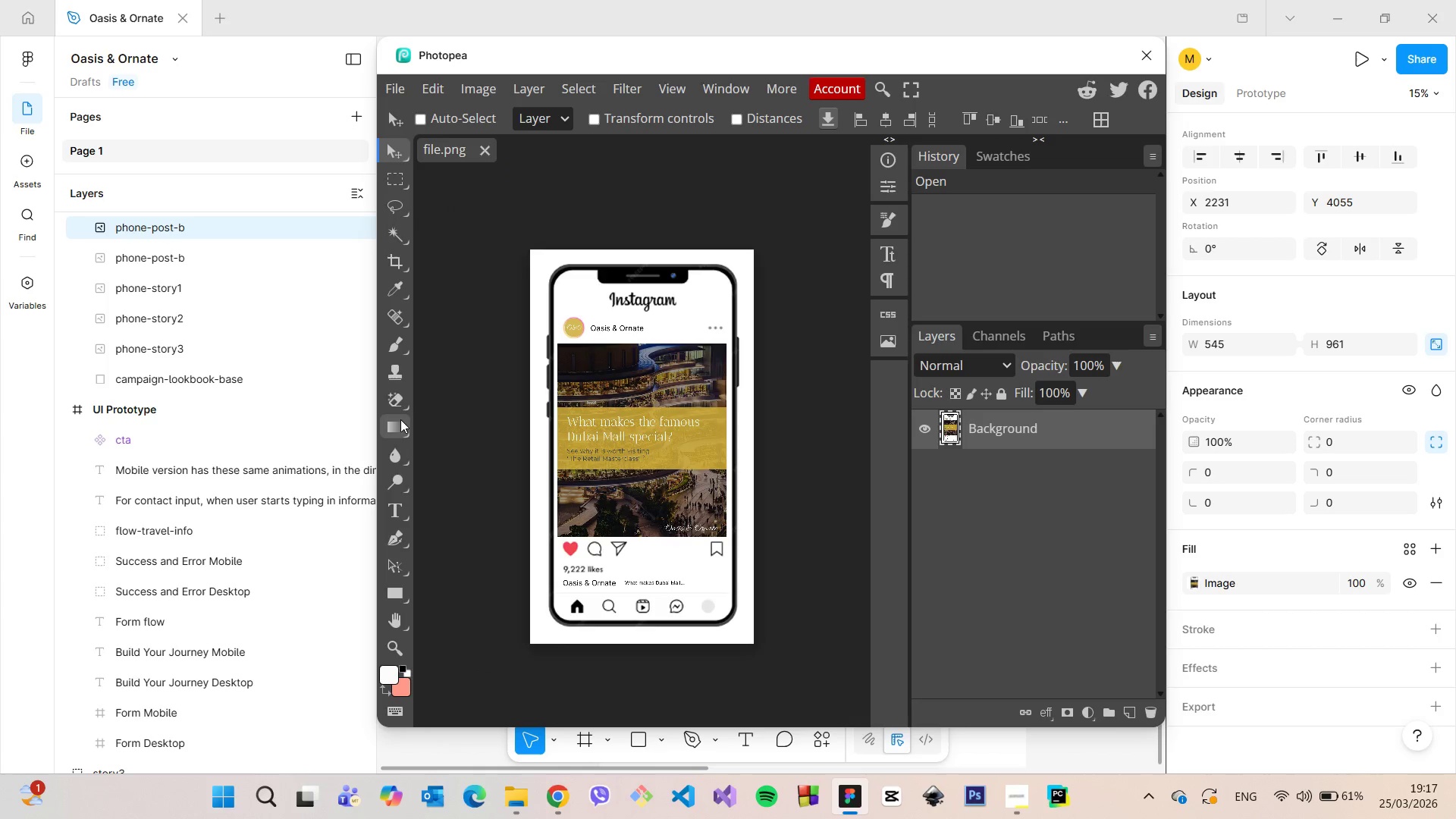 
right_click([396, 401])
 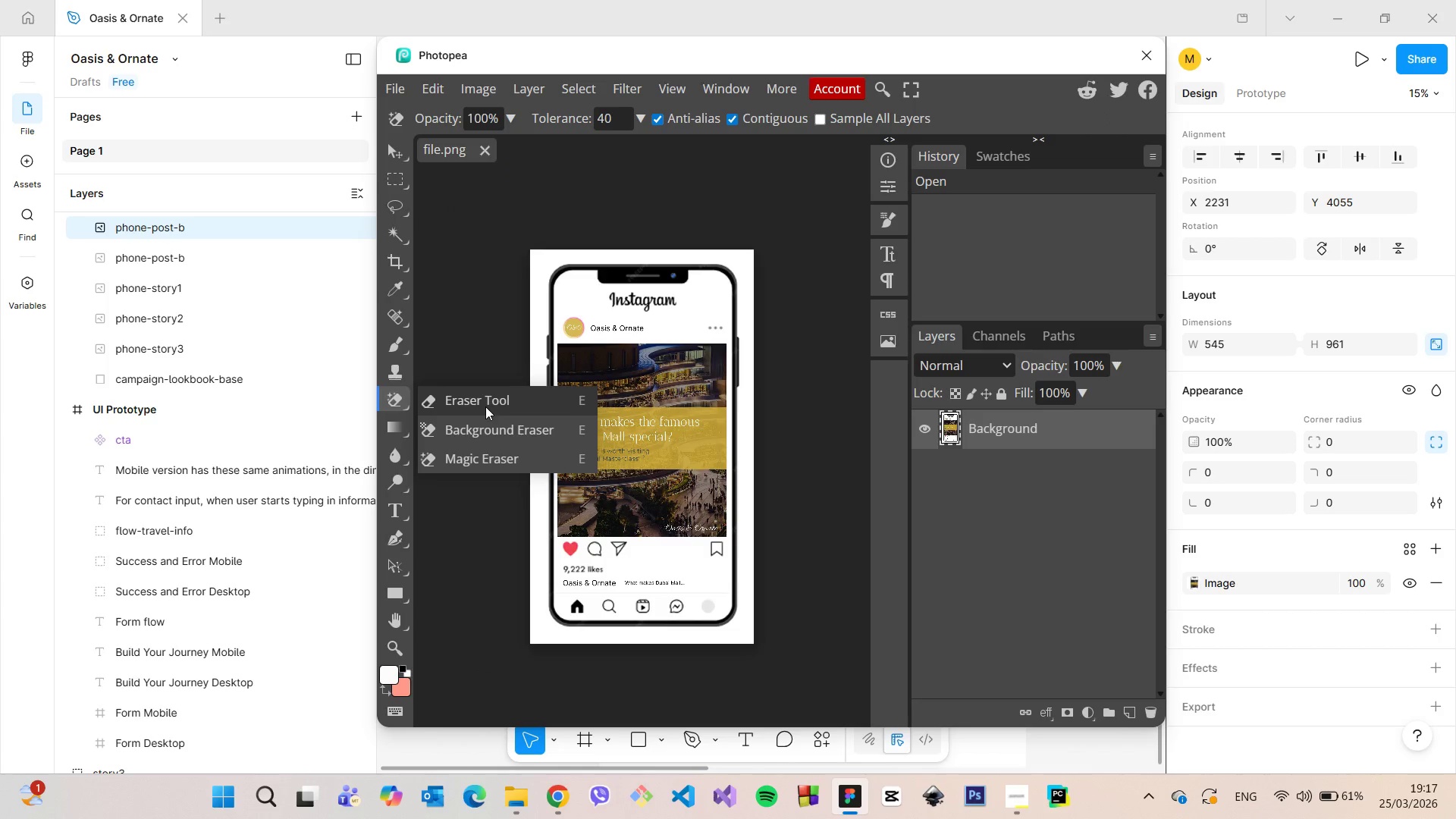 
left_click([519, 450])
 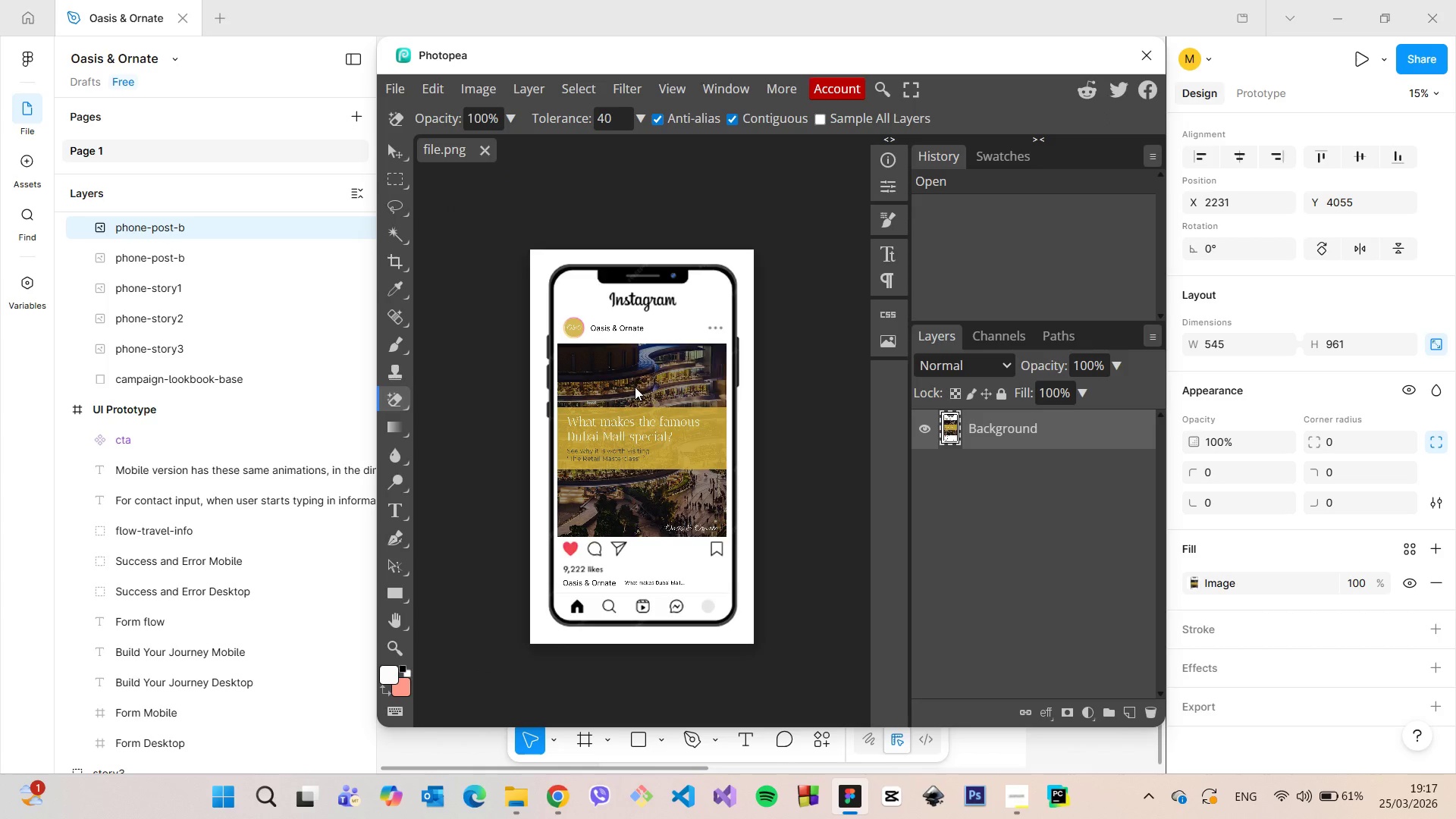 
left_click([635, 387])
 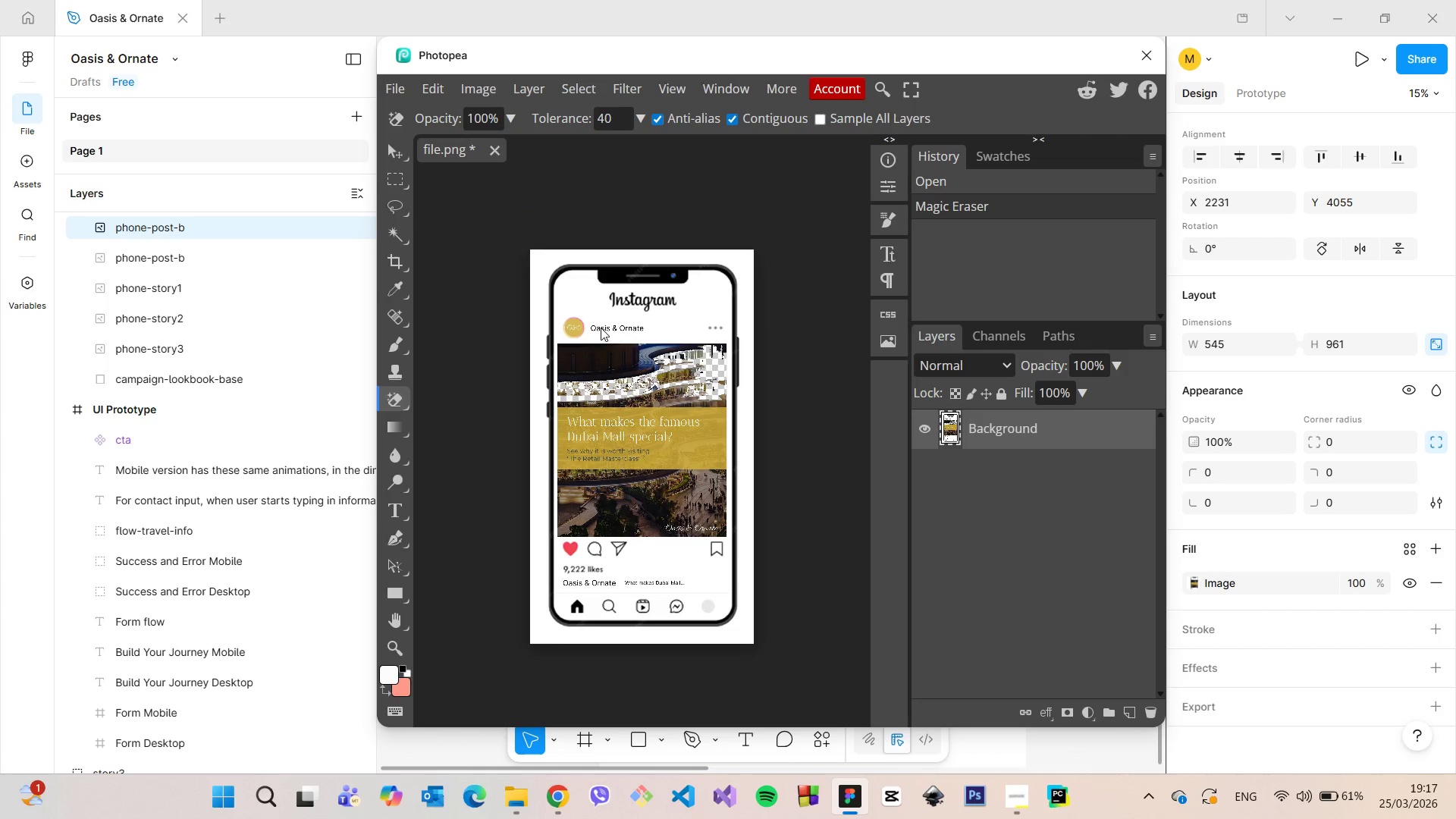 
left_click([598, 313])
 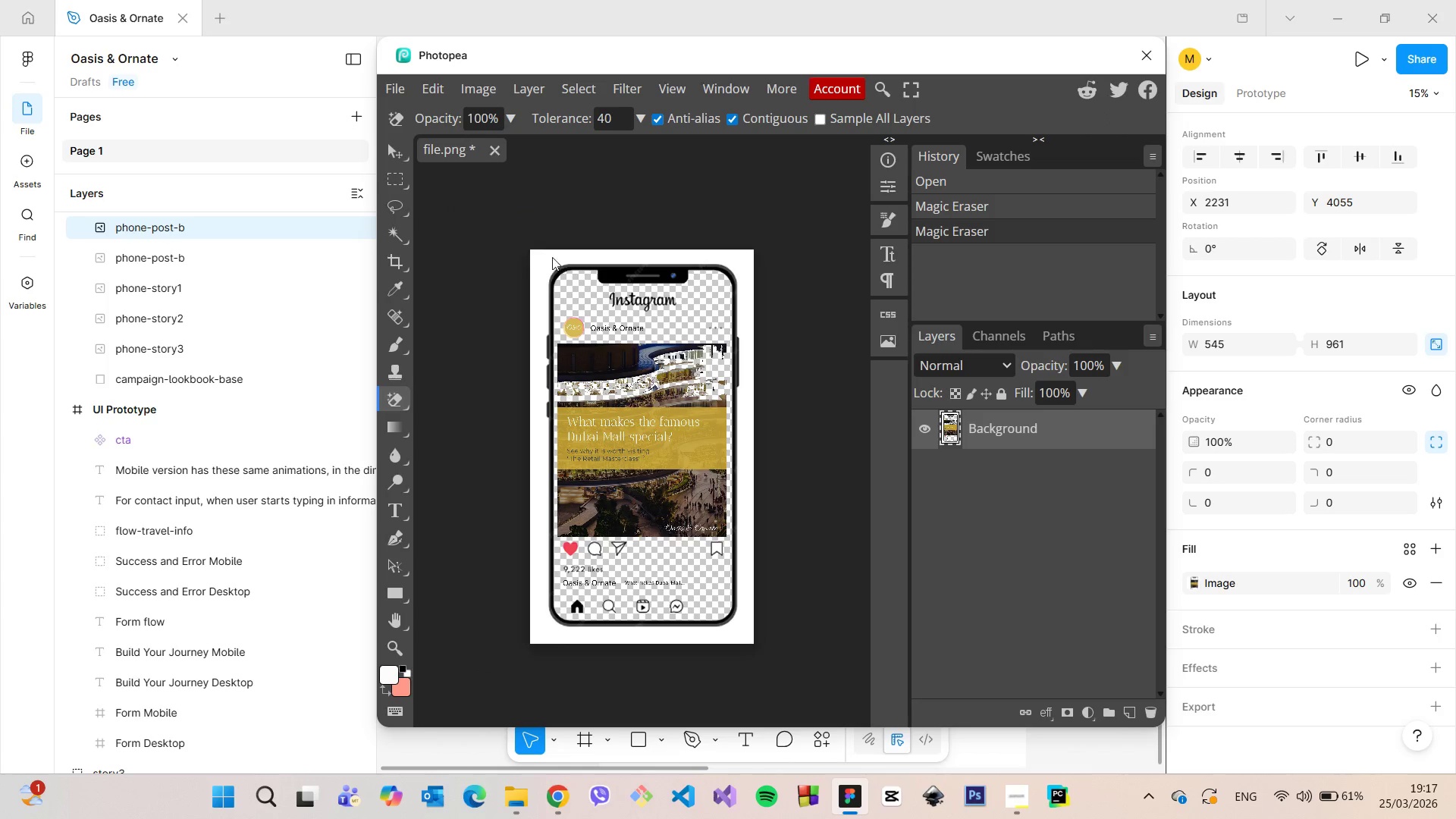 
left_click([544, 256])
 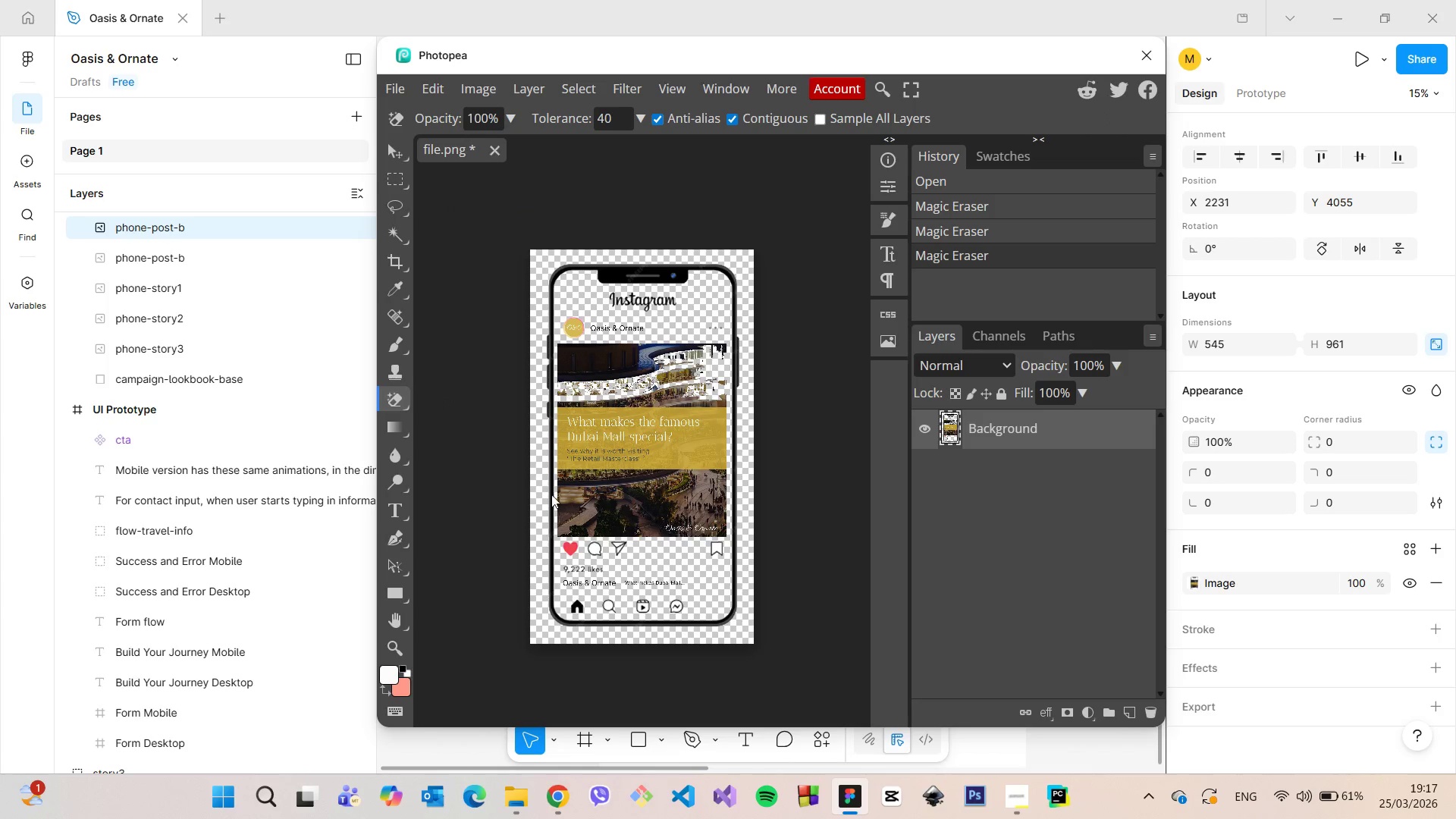 
left_click([648, 507])
 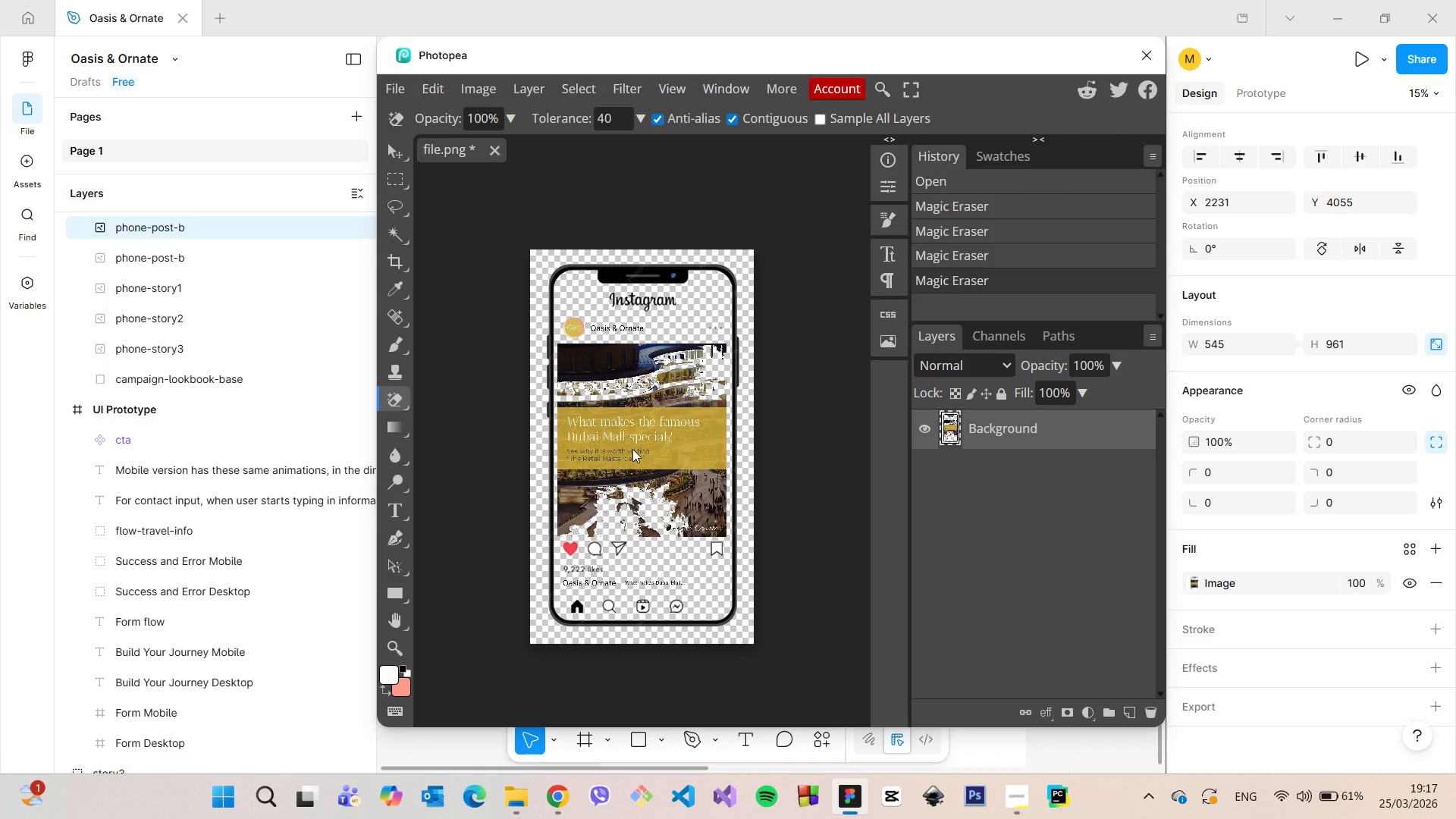 
left_click([632, 449])
 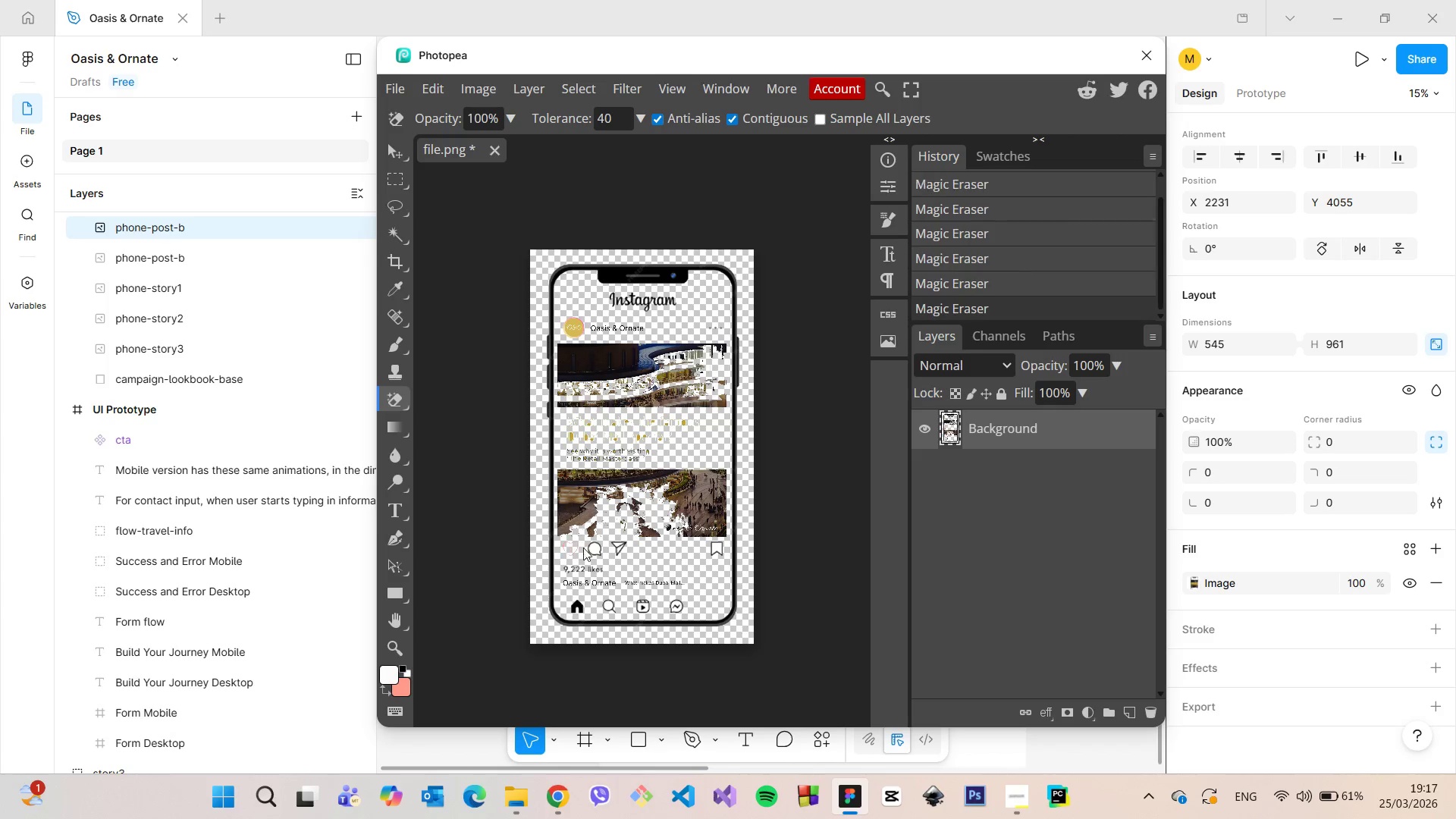 
double_click([595, 550])
 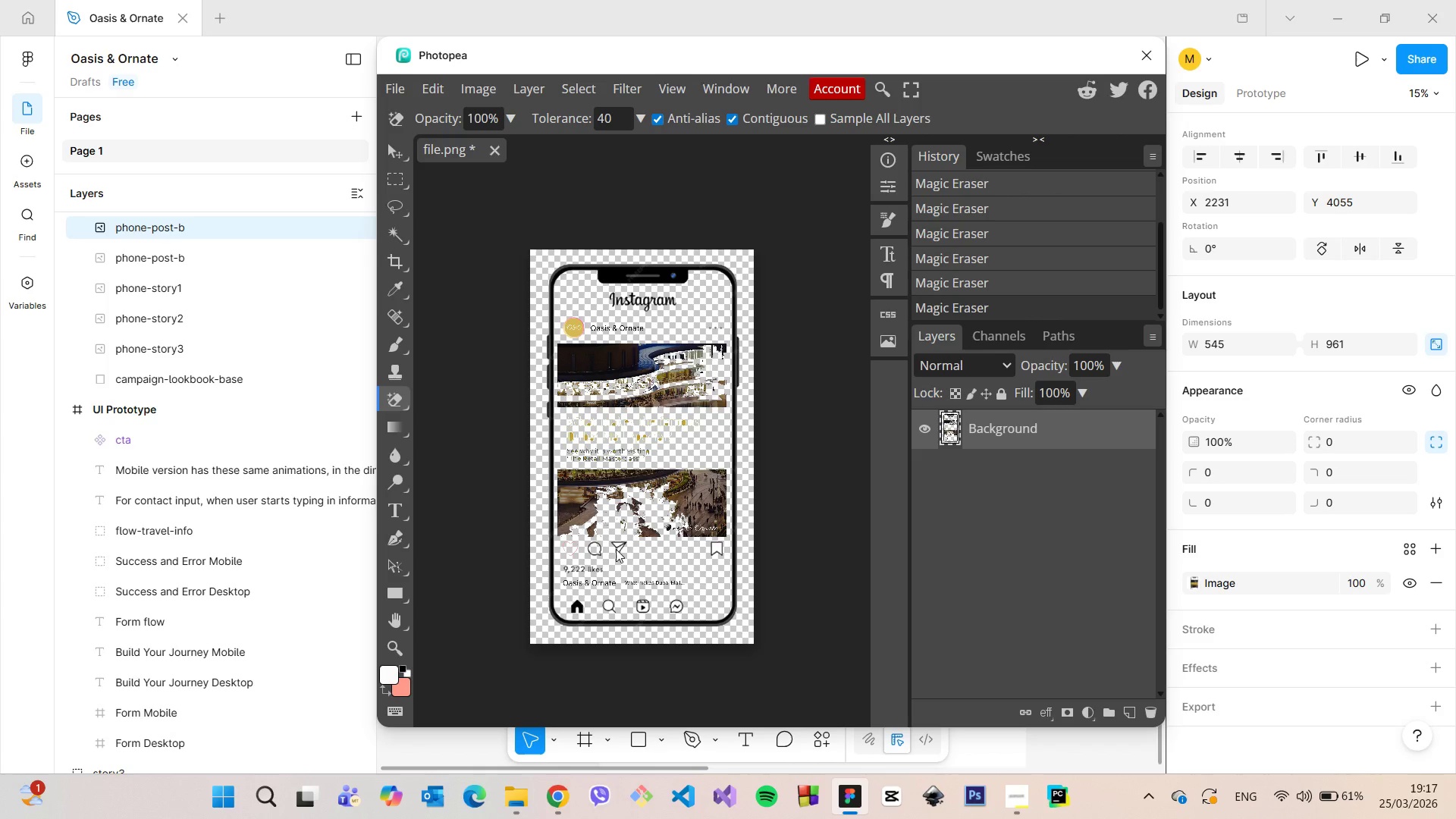 
left_click([616, 549])
 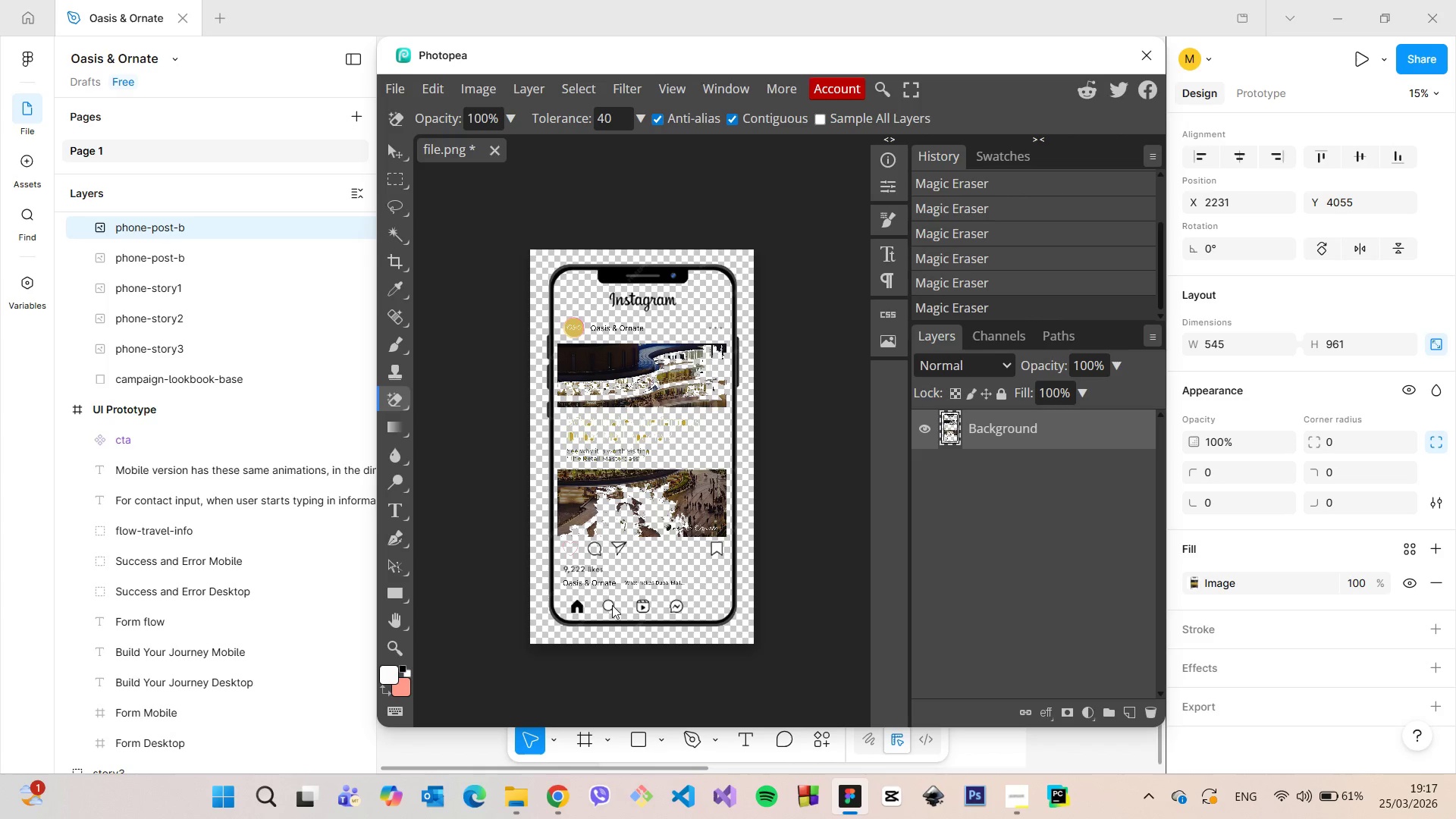 
left_click([610, 601])
 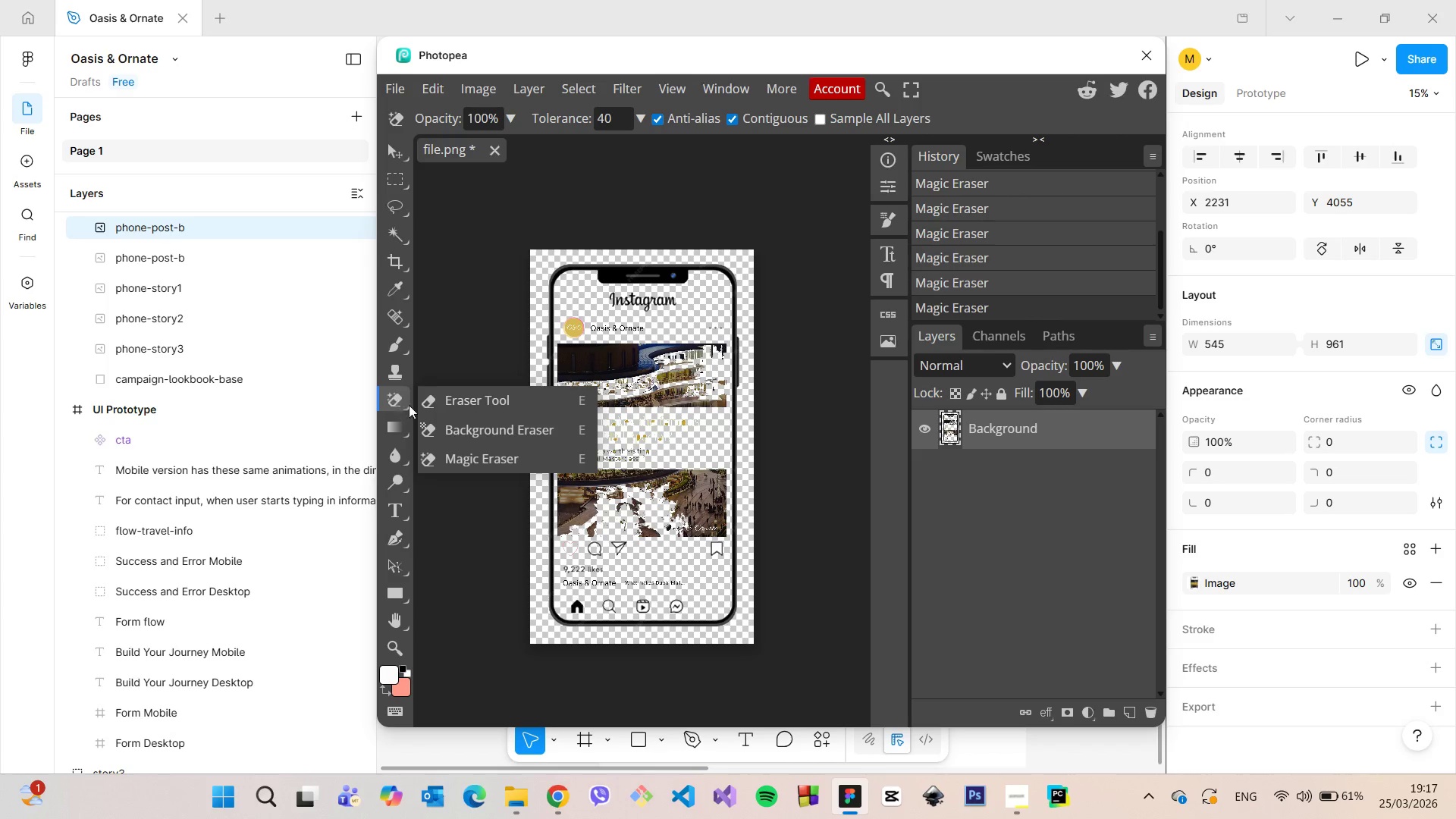 
left_click([458, 402])
 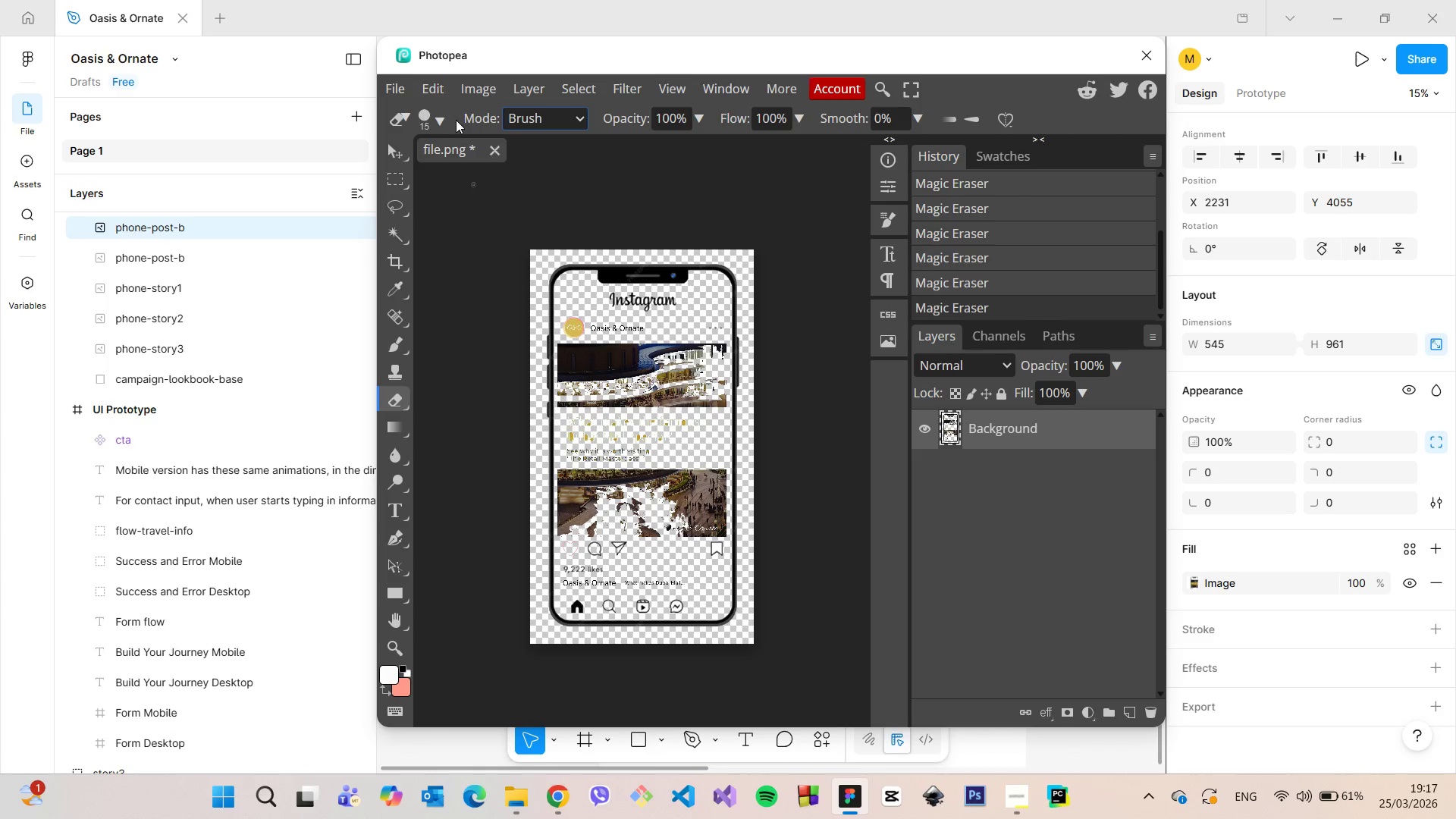 
left_click([446, 121])
 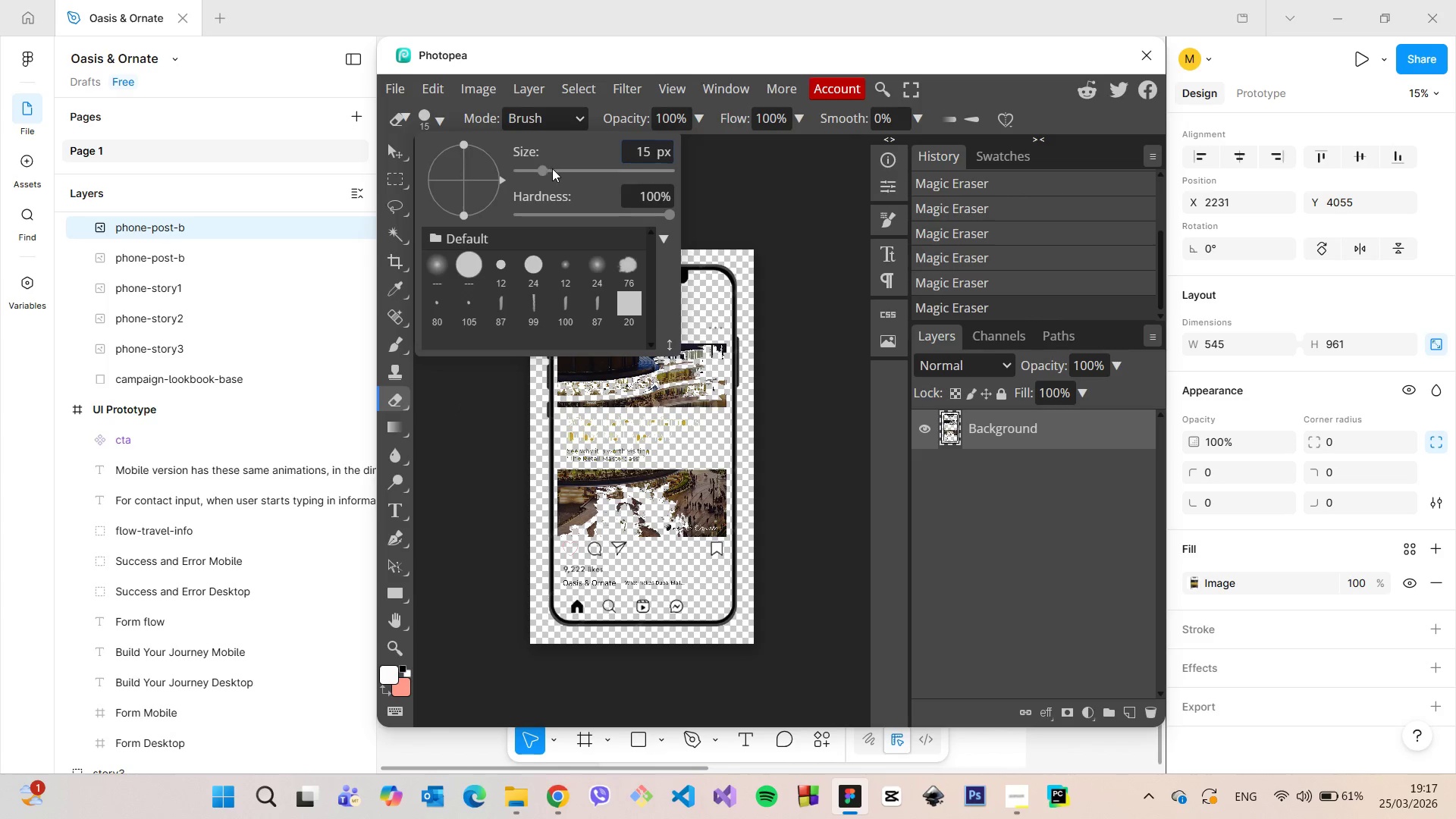 
left_click_drag(start_coordinate=[554, 169], to_coordinate=[582, 177])
 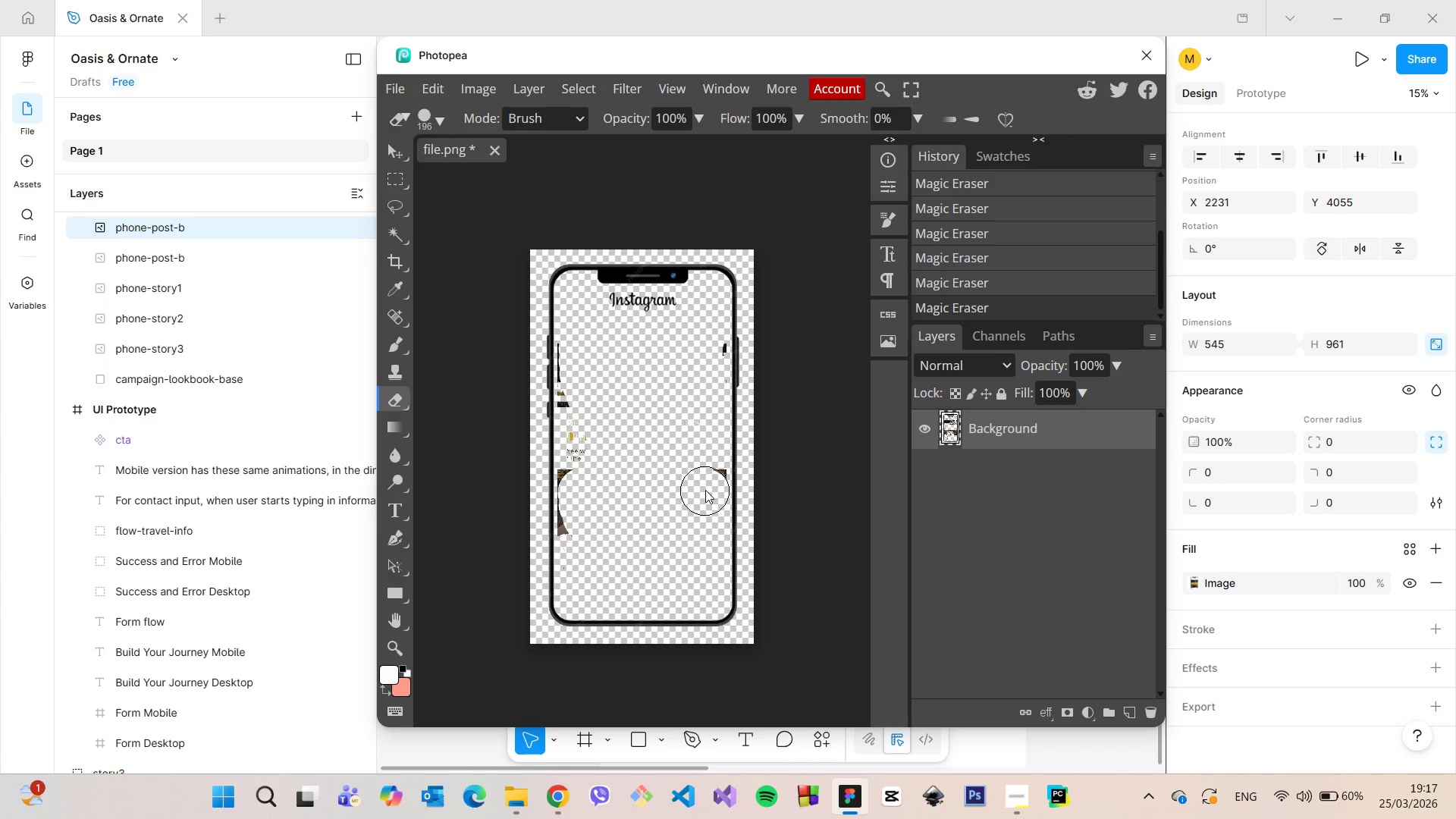 
wait(23.03)
 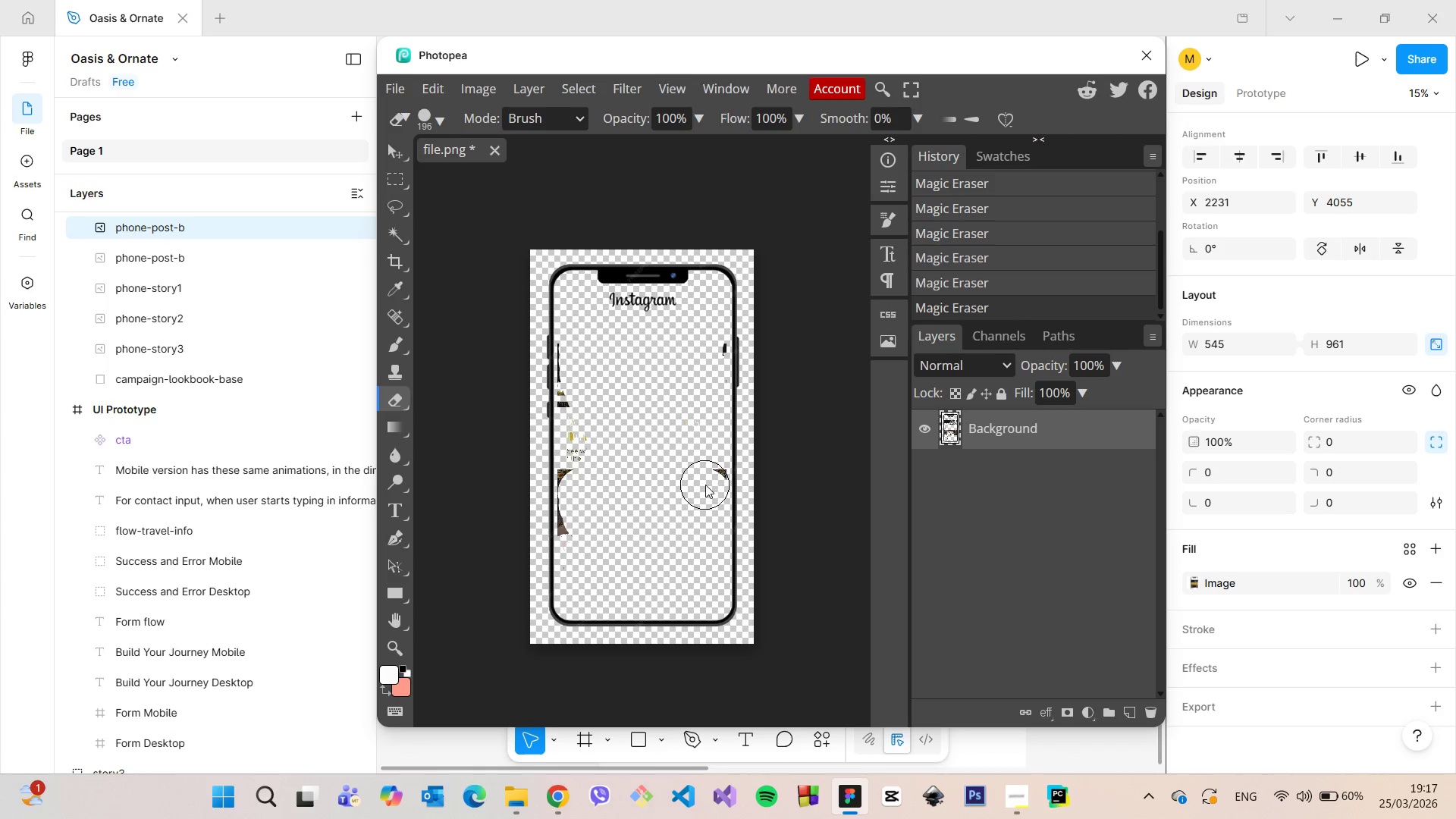 
key(Control+Z)
 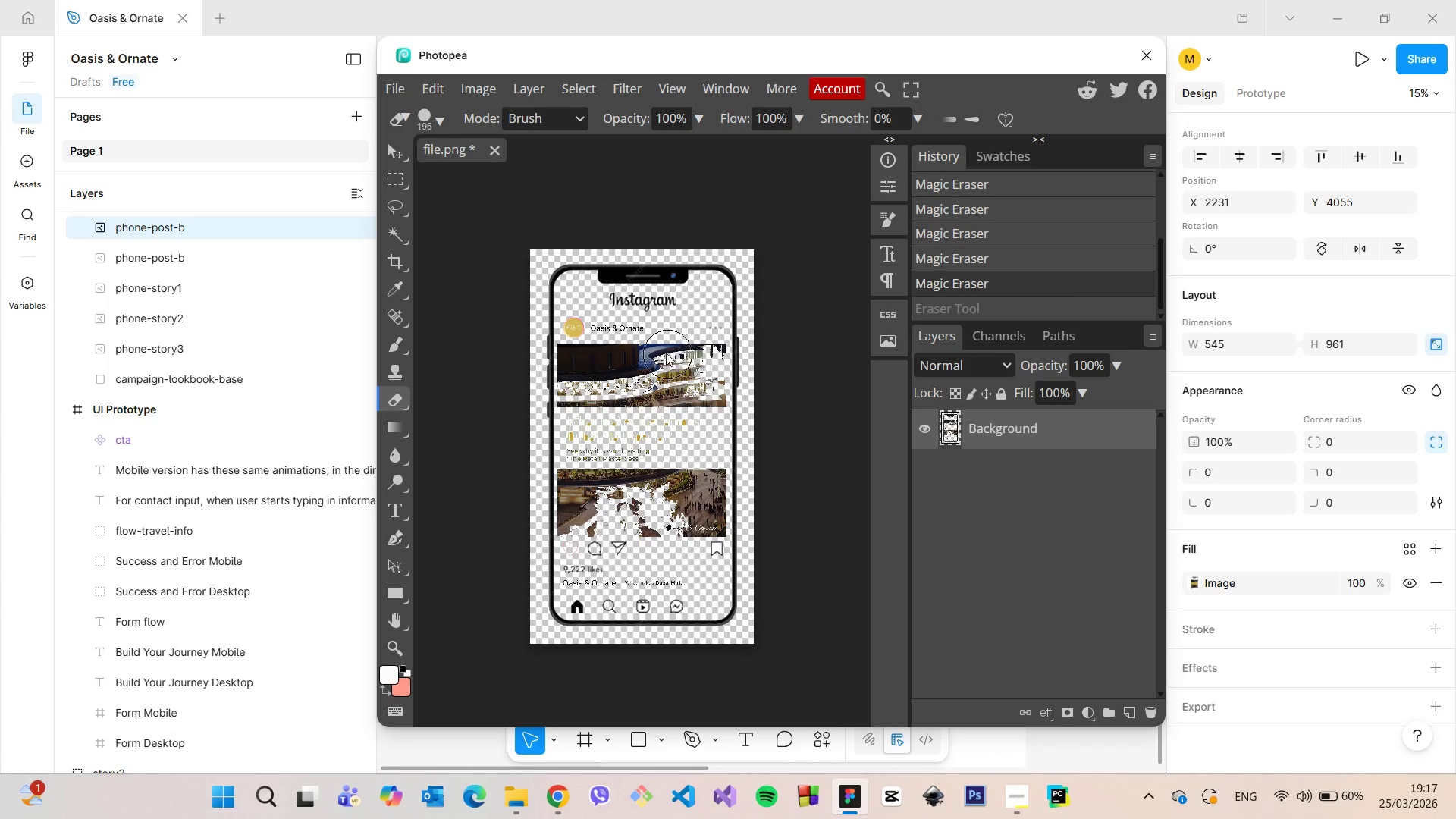 
left_click_drag(start_coordinate=[665, 353], to_coordinate=[657, 388])
 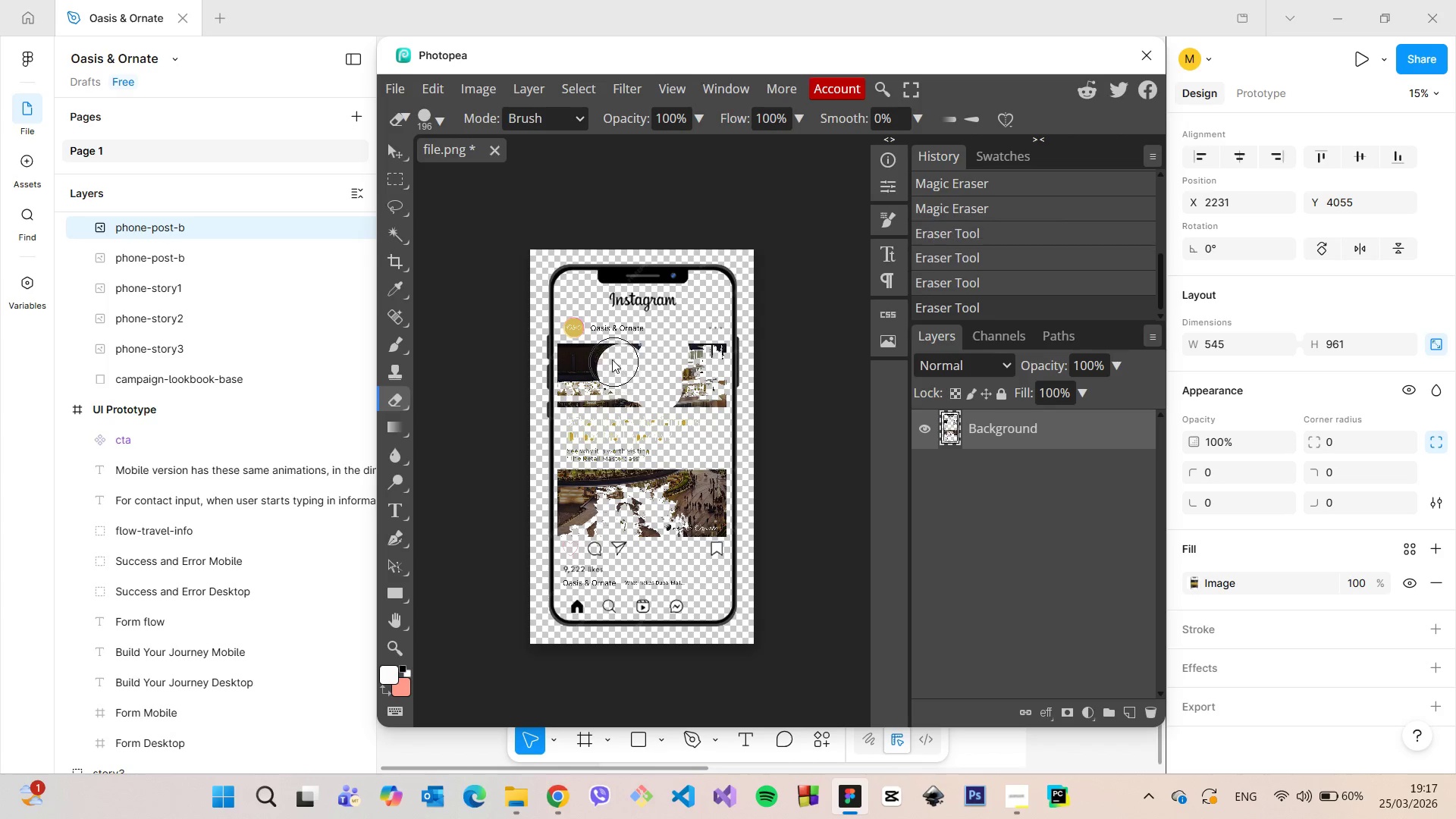 
triple_click([611, 353])
 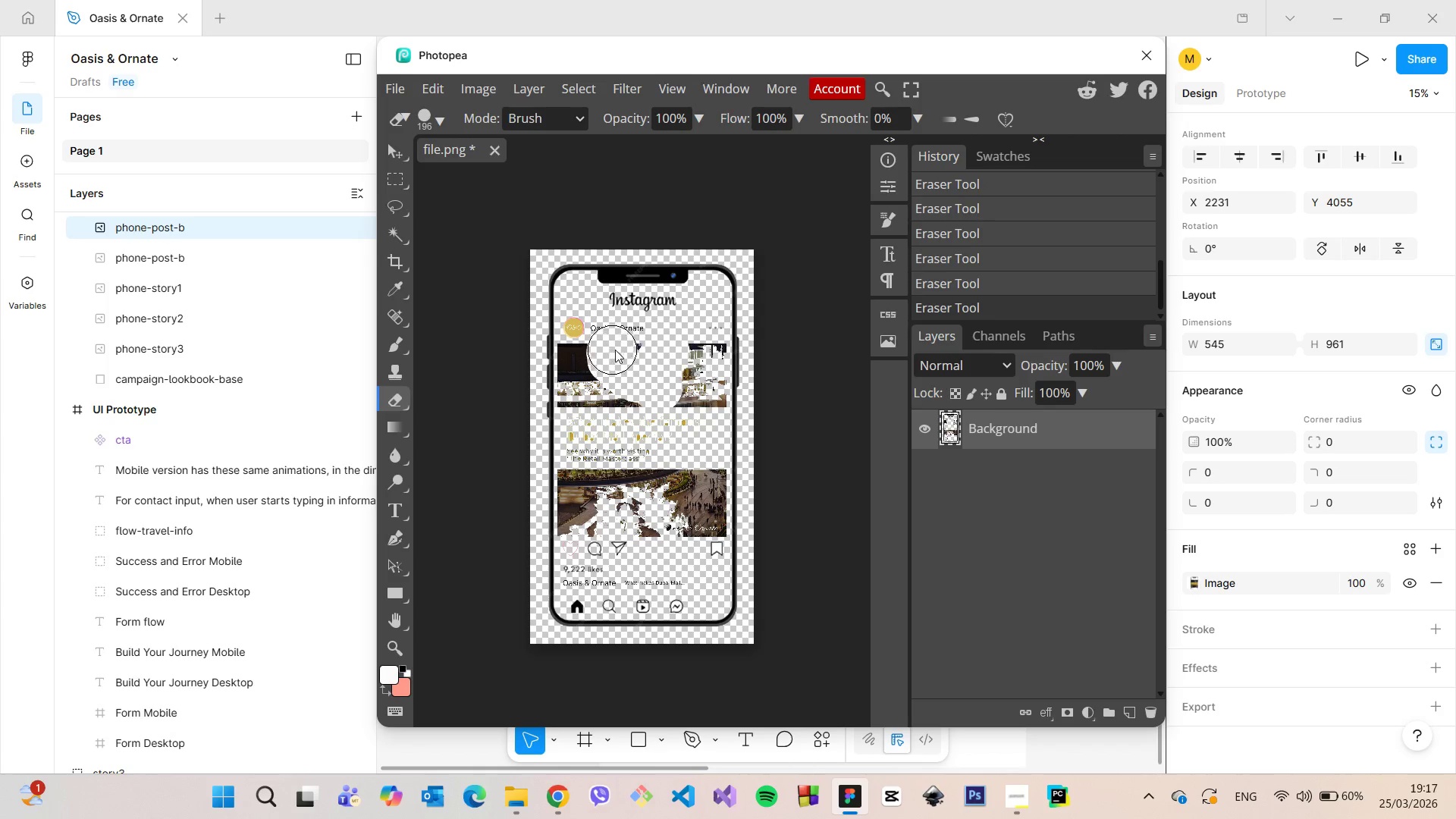 
left_click_drag(start_coordinate=[612, 350], to_coordinate=[617, 350])
 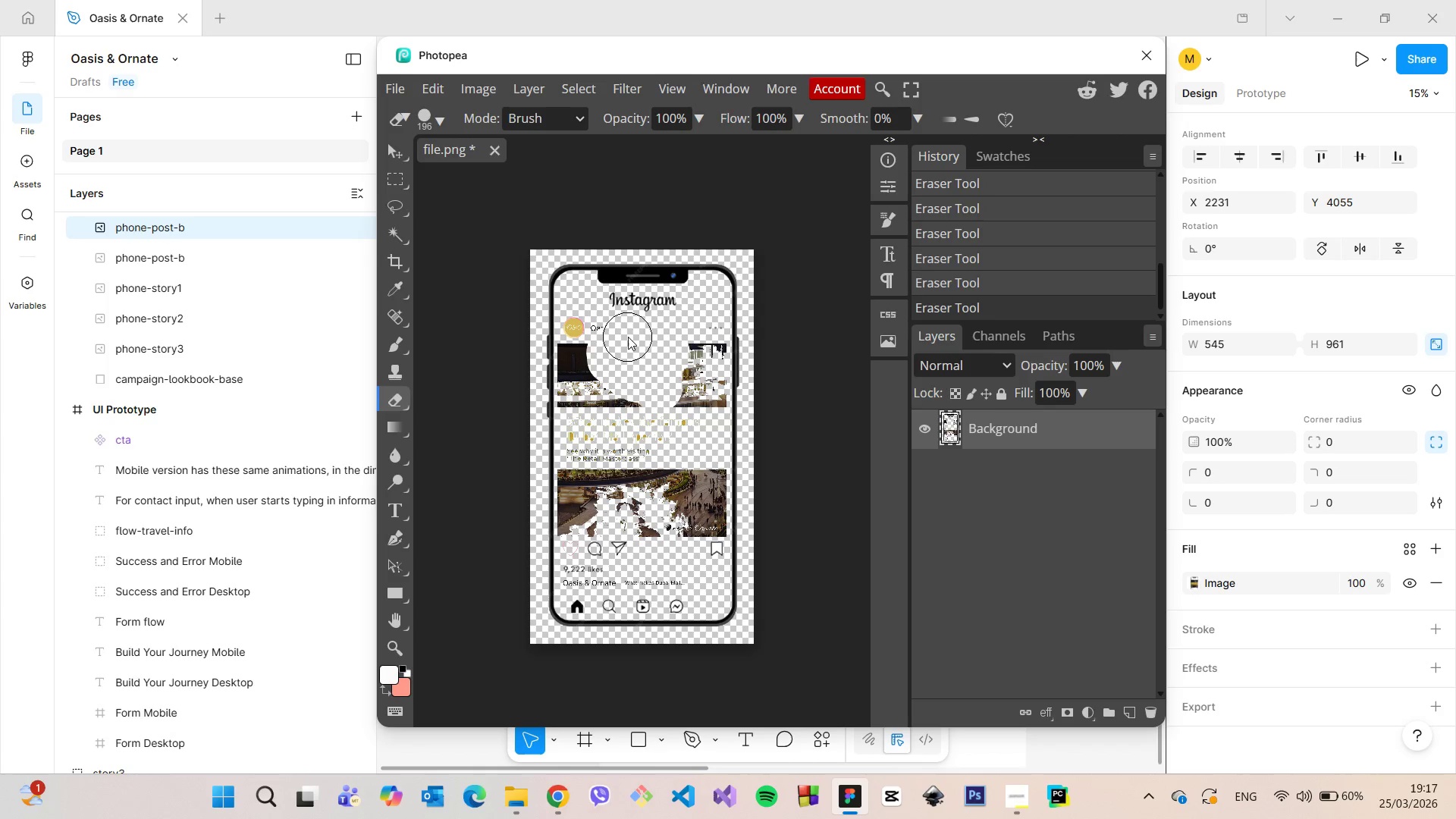 
triple_click([628, 337])
 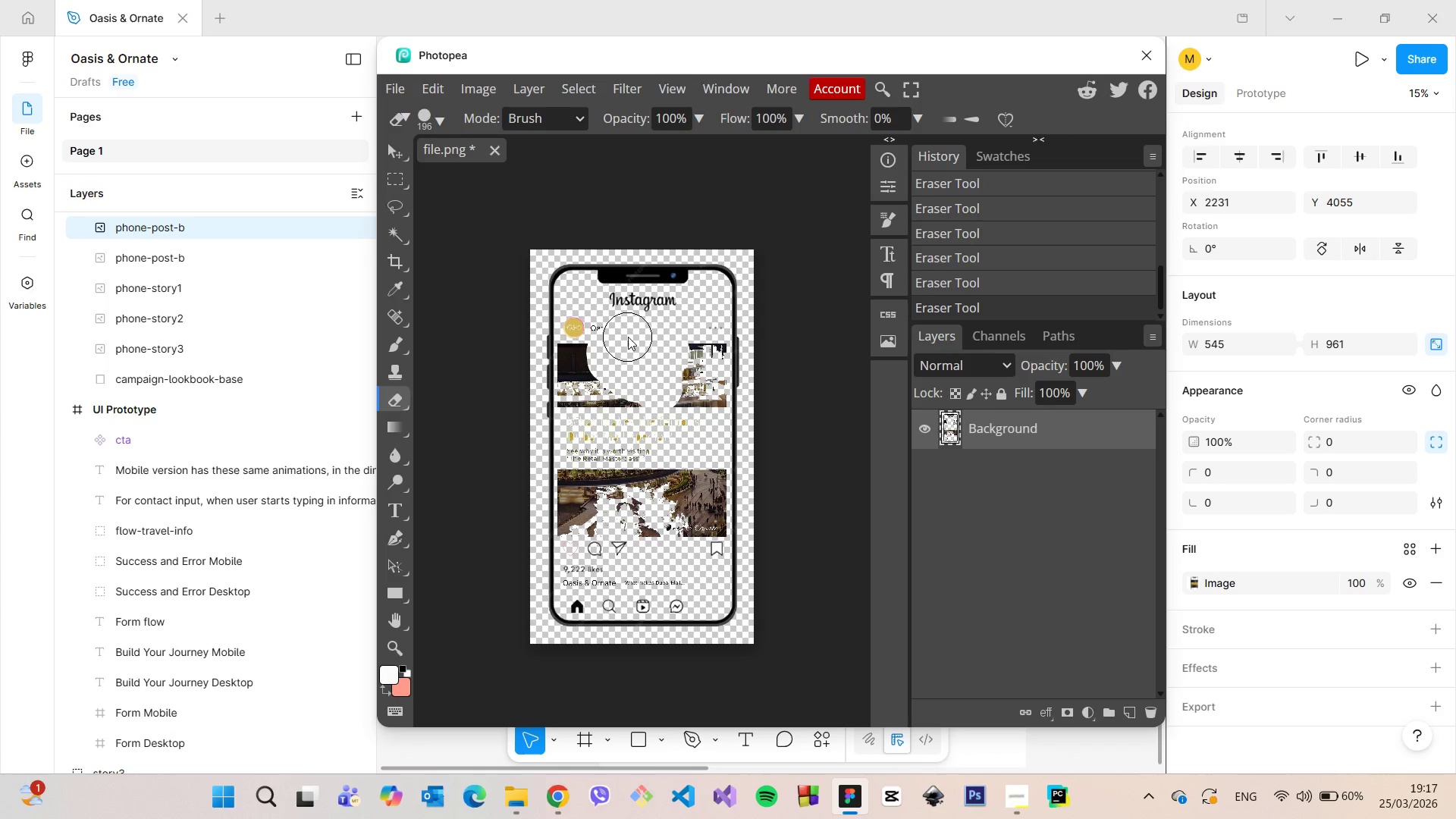 
triple_click([628, 337])
 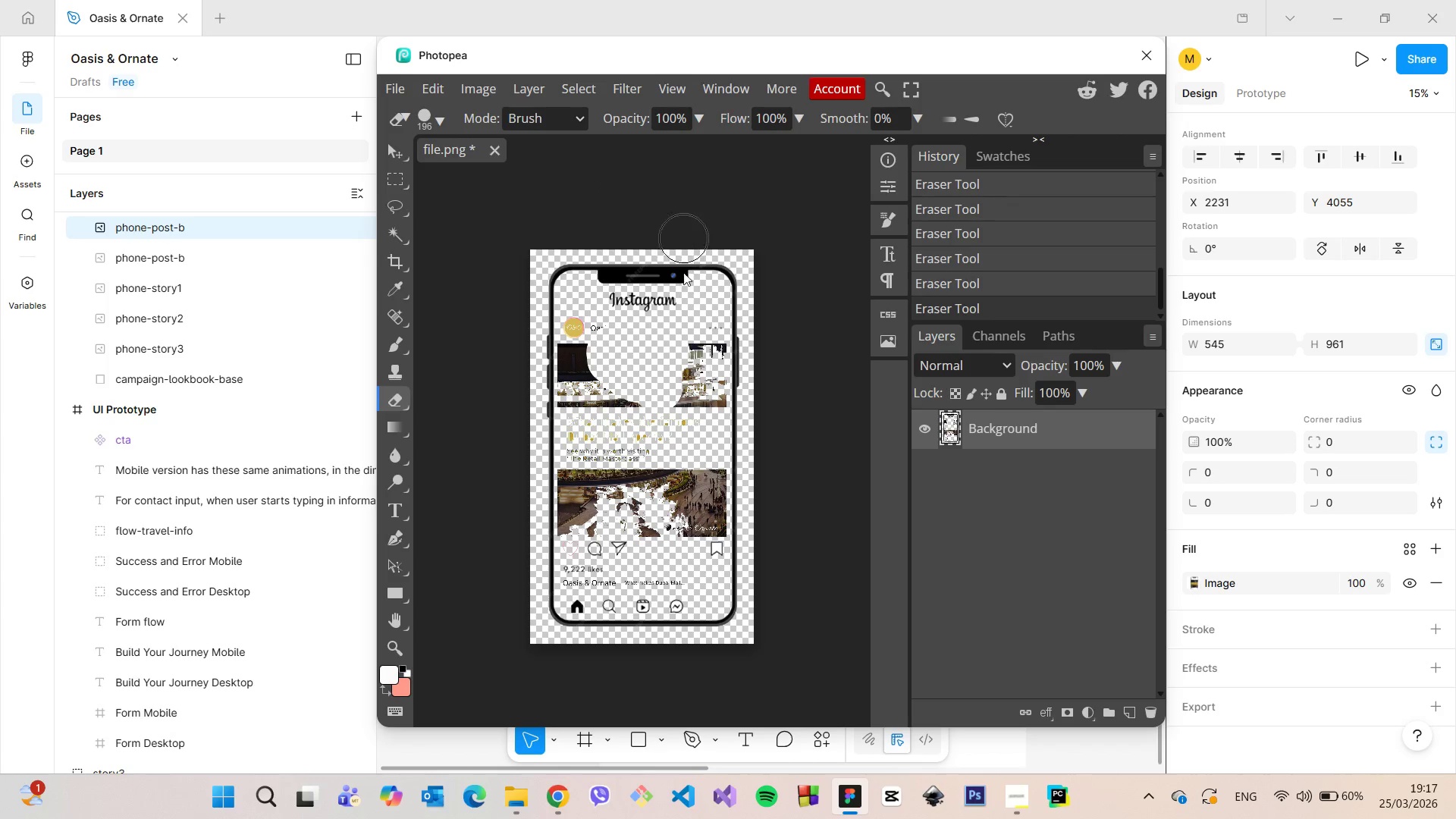 
left_click_drag(start_coordinate=[648, 309], to_coordinate=[623, 311])
 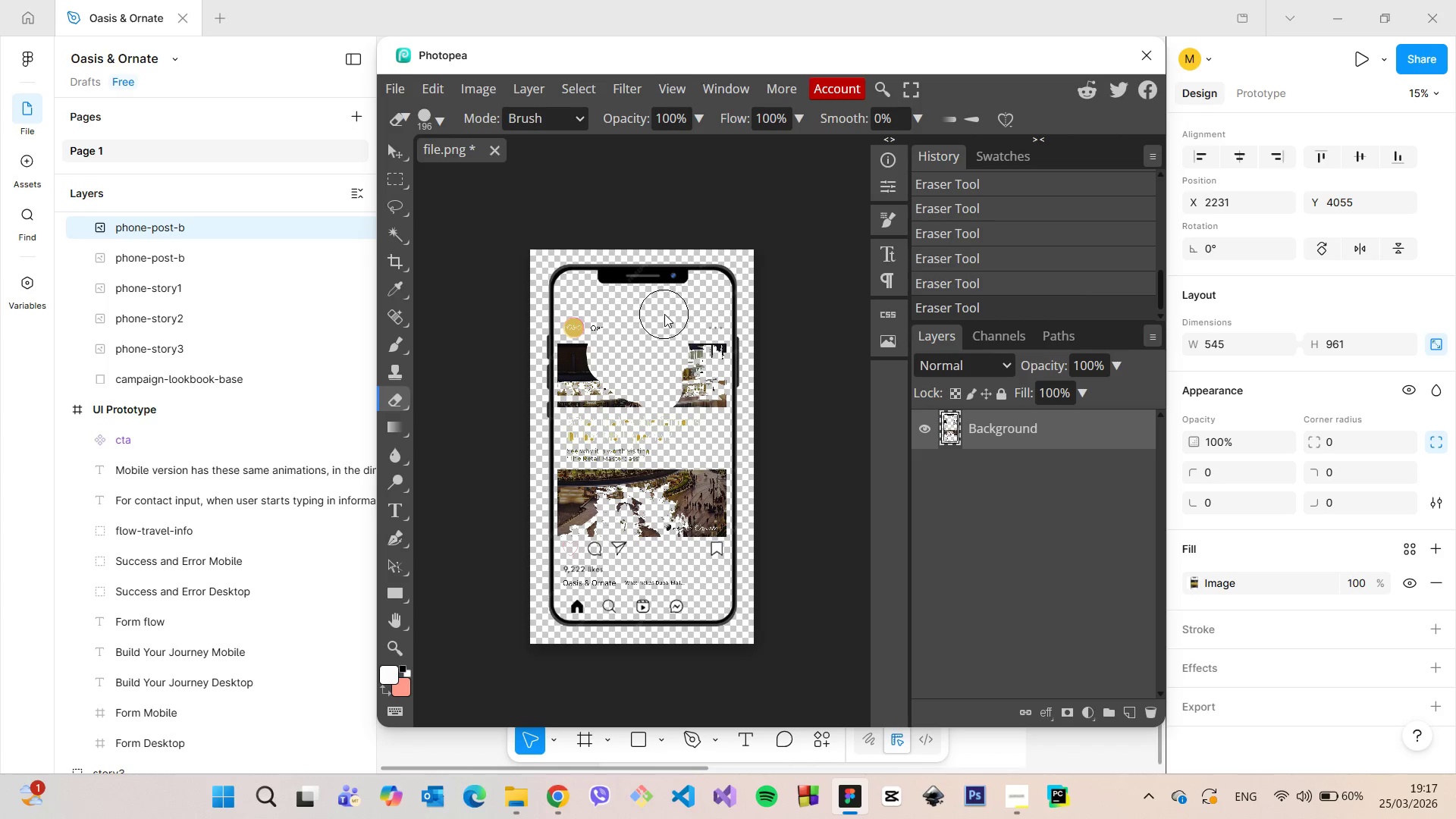 
left_click([664, 314])
 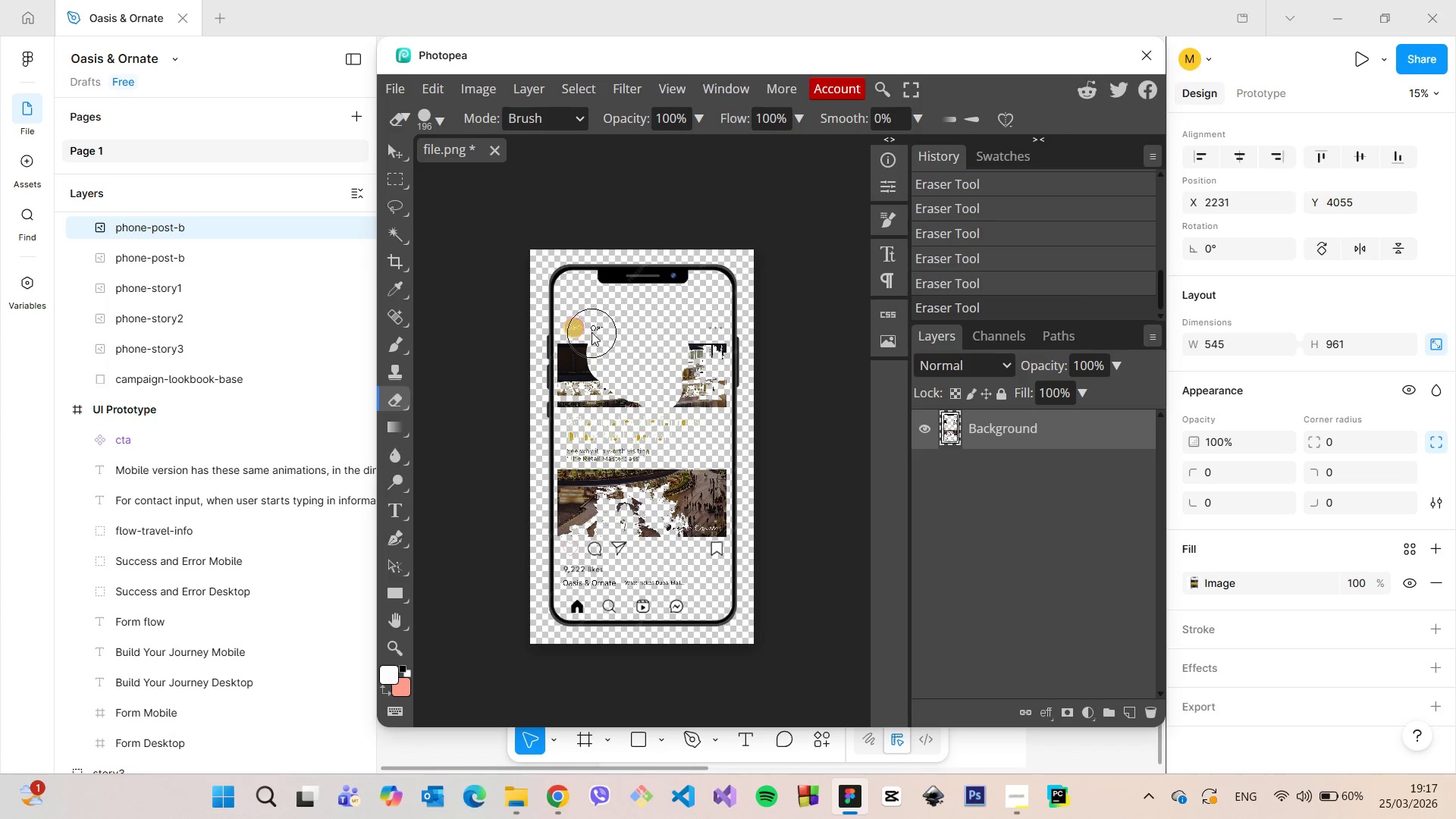 
left_click([590, 331])
 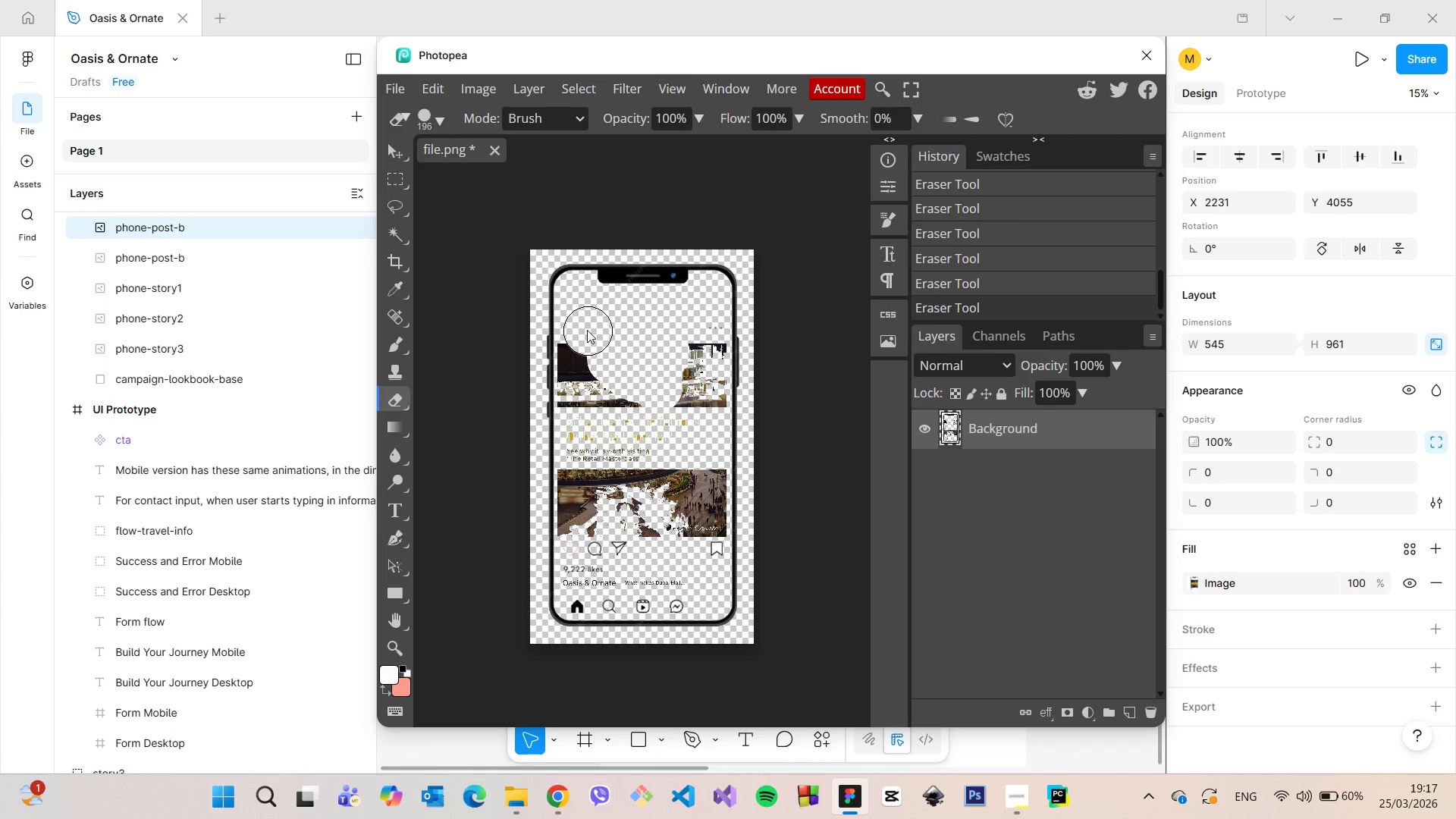 
double_click([584, 330])
 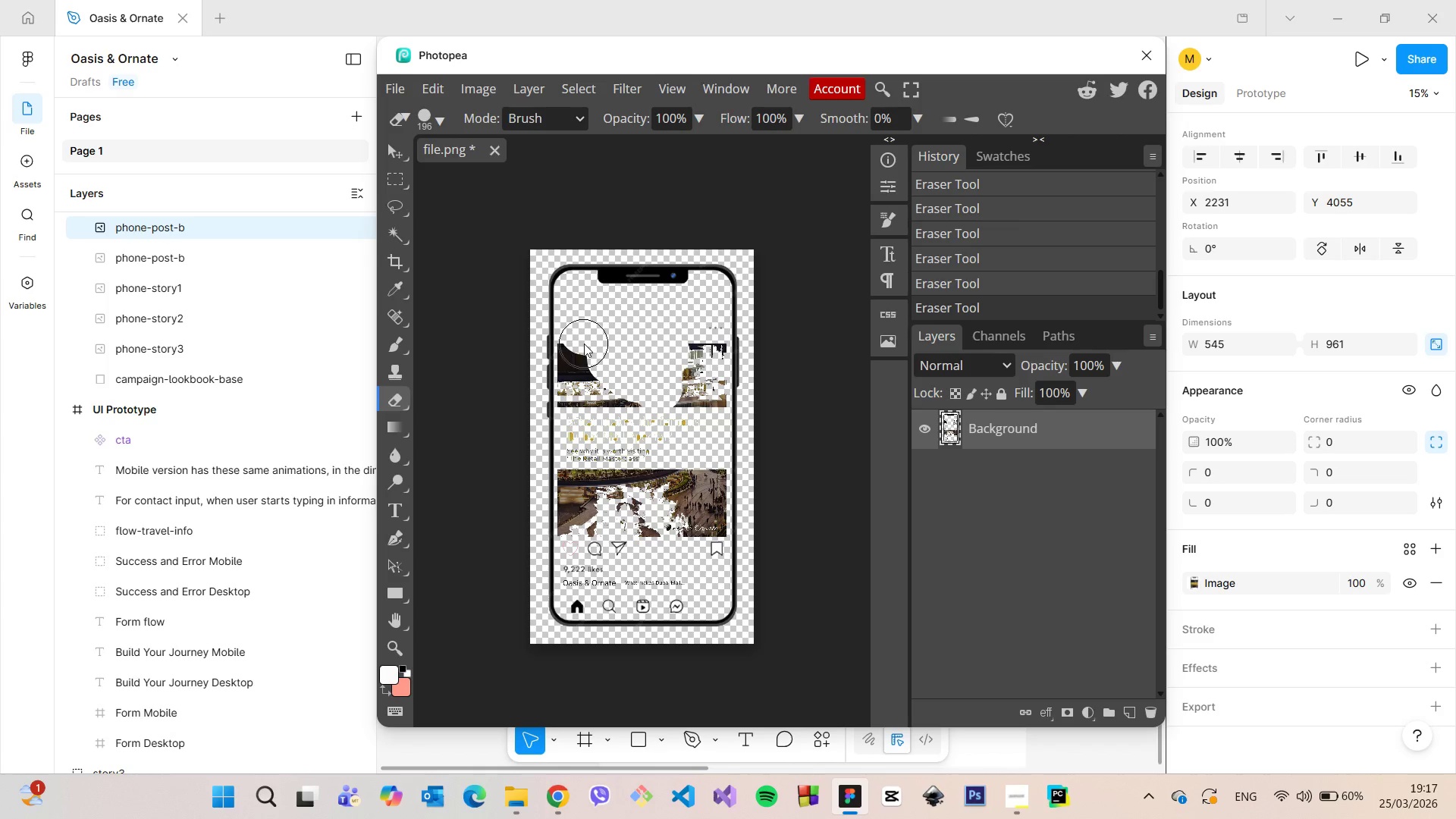 
triple_click([584, 344])
 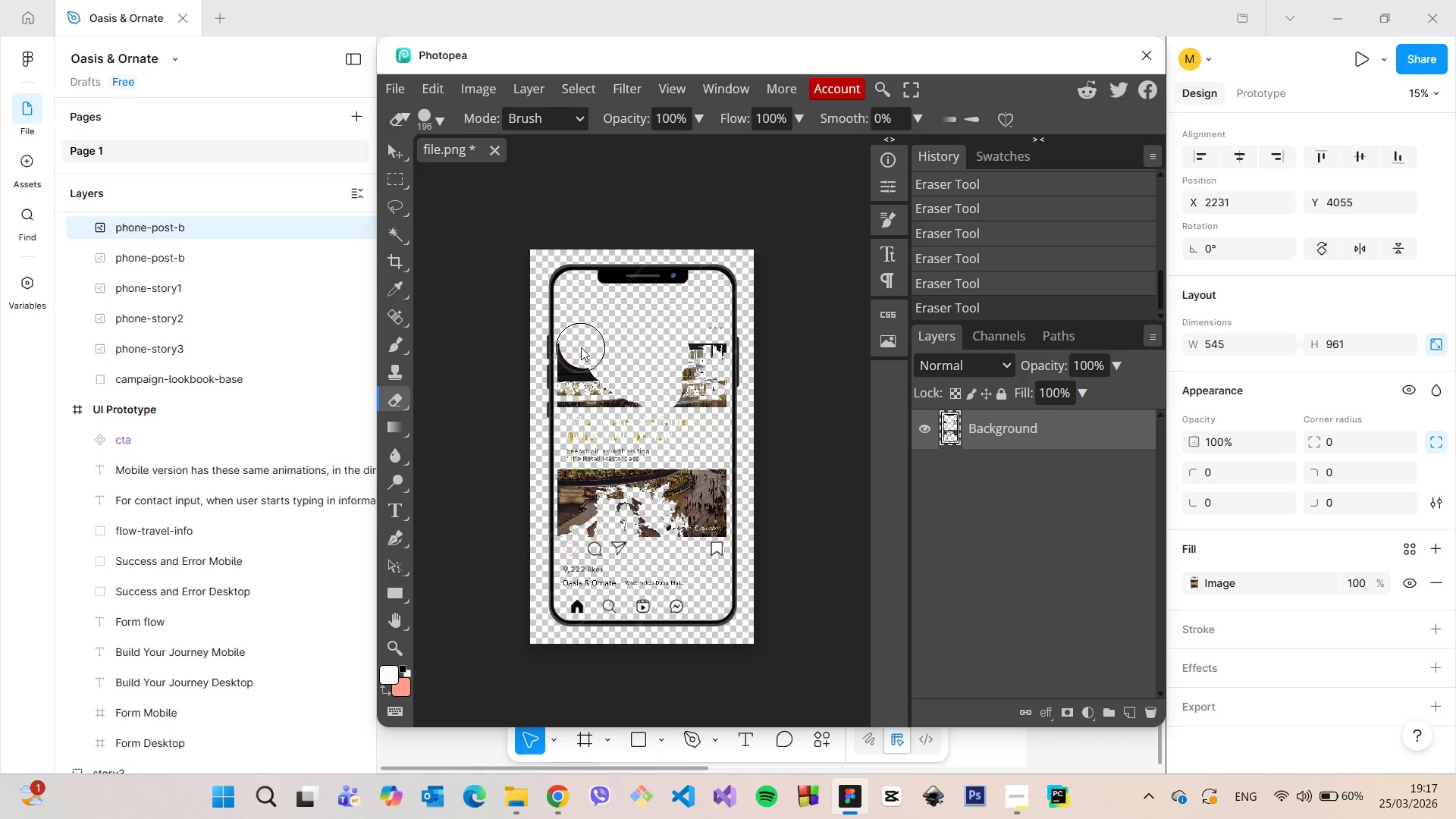 
left_click([581, 347])
 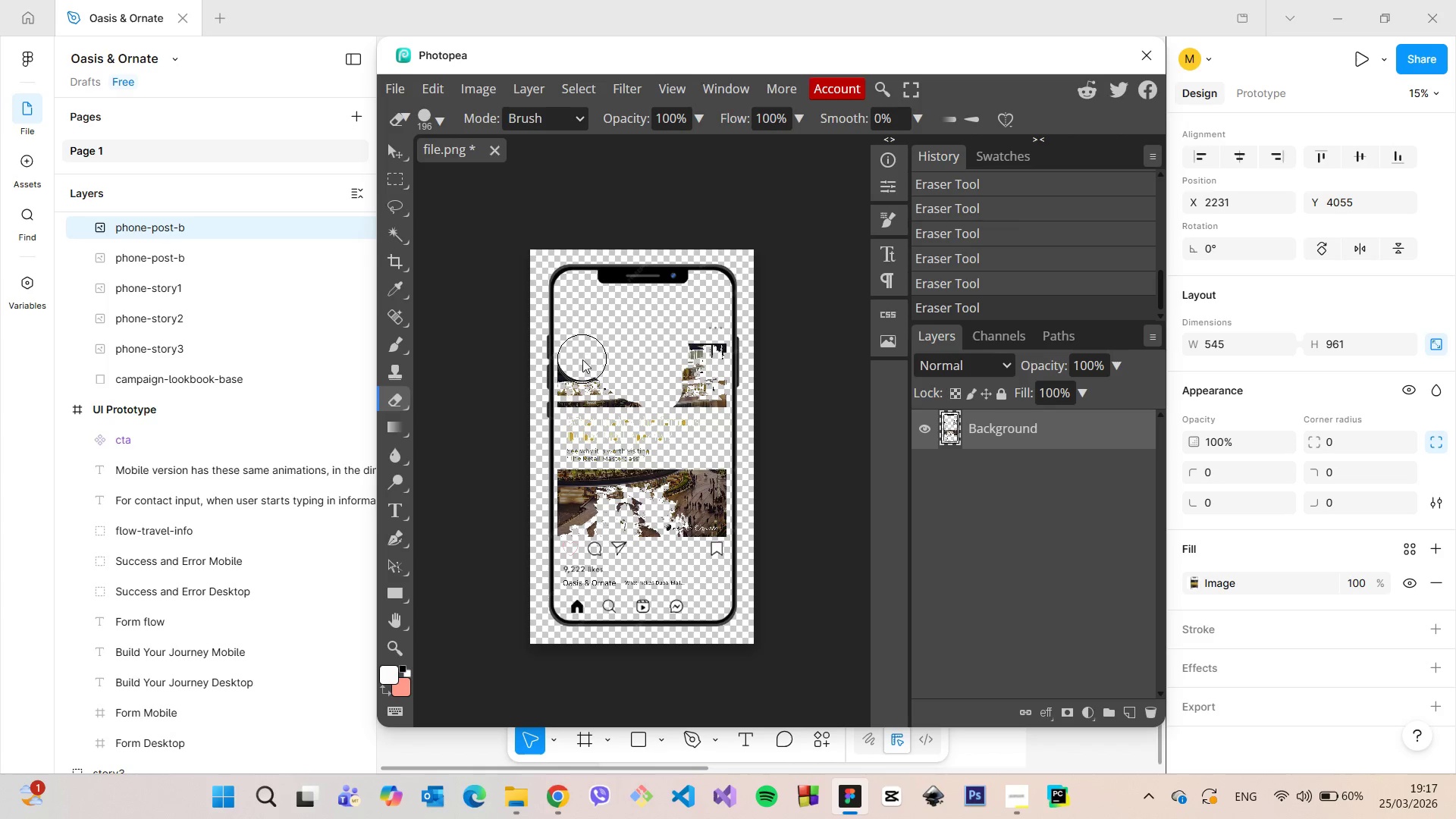 
double_click([582, 363])
 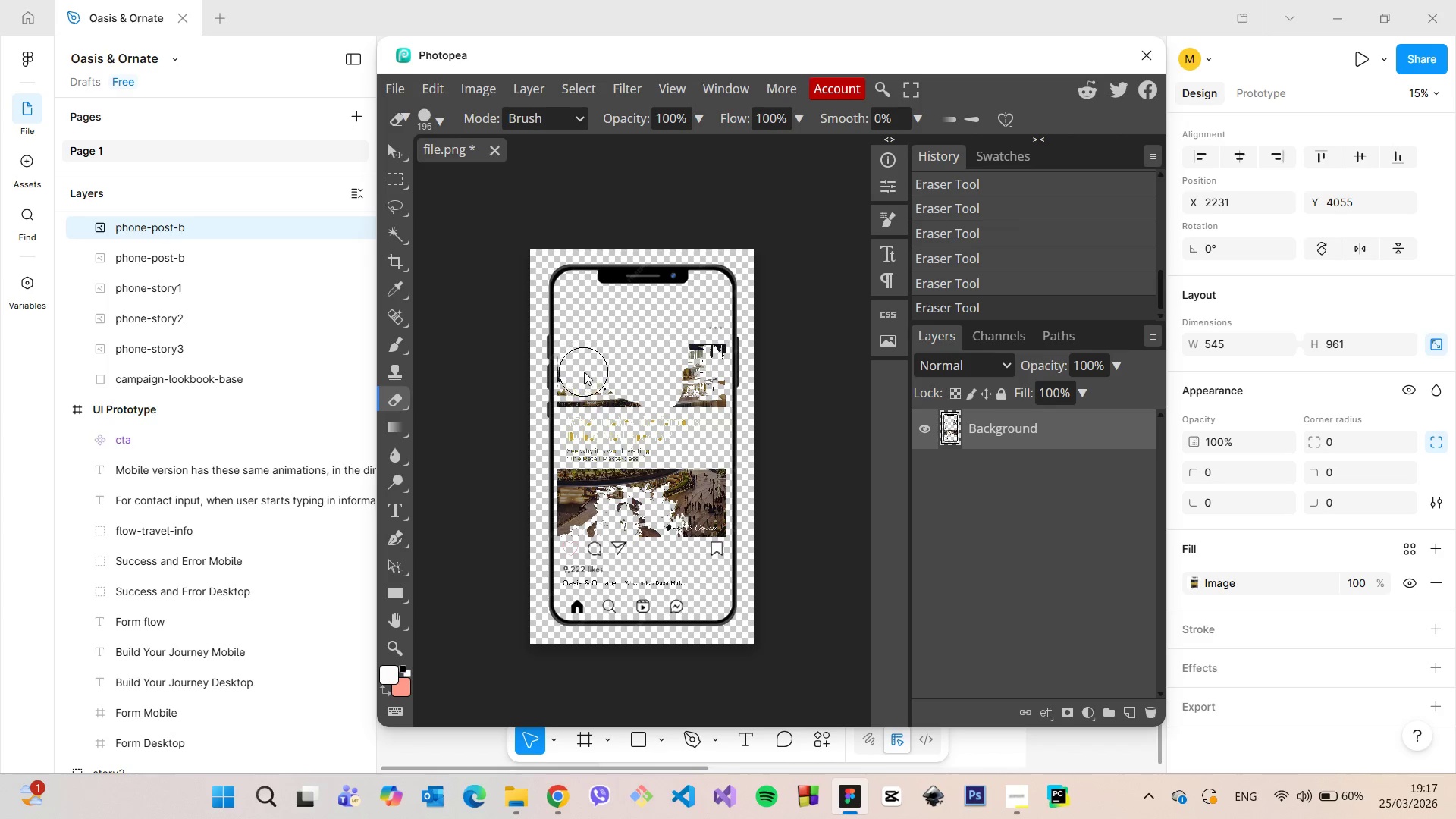 
triple_click([584, 372])
 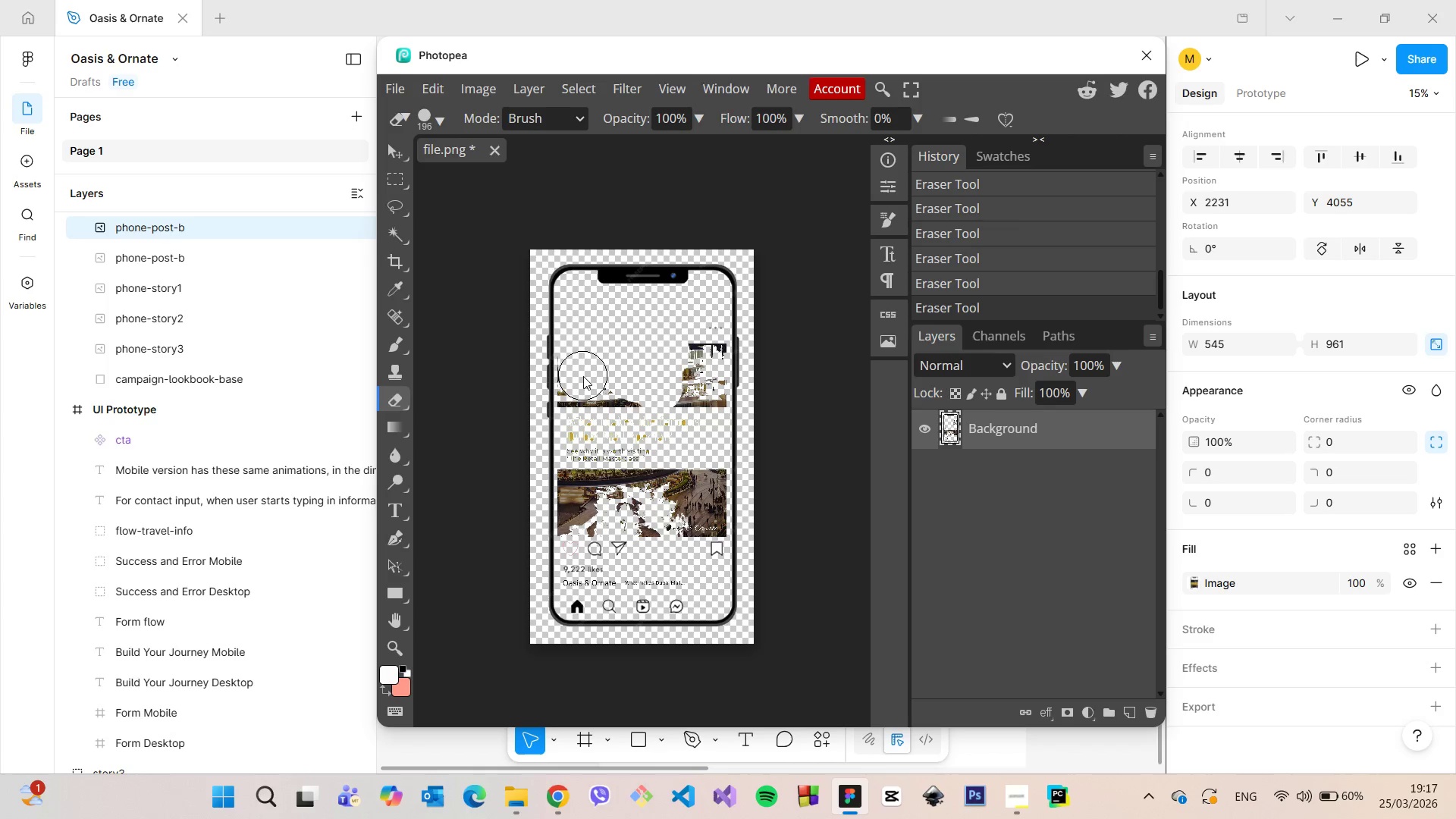 
left_click_drag(start_coordinate=[581, 378], to_coordinate=[583, 536])
 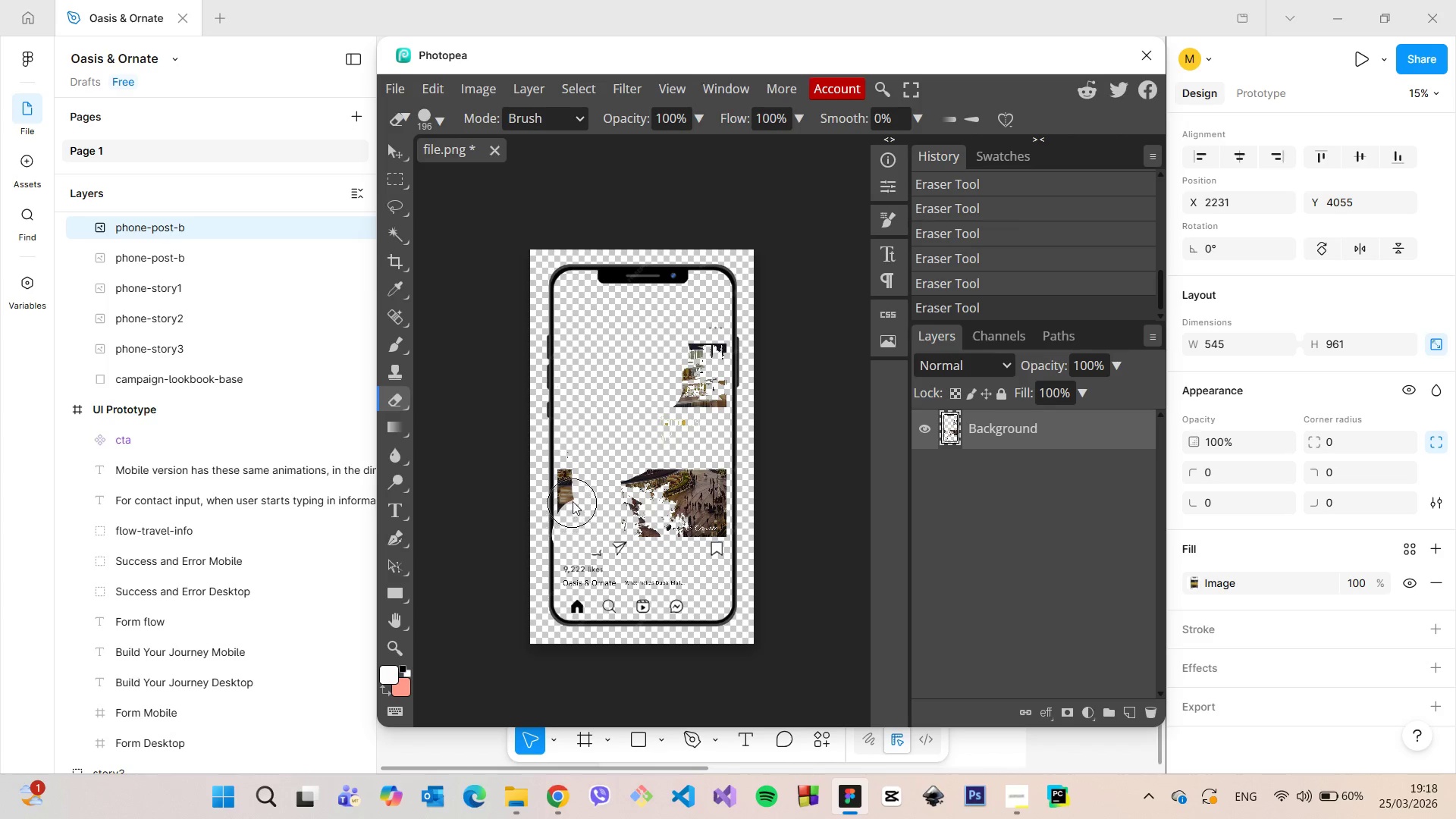 
key(Control+Z)
 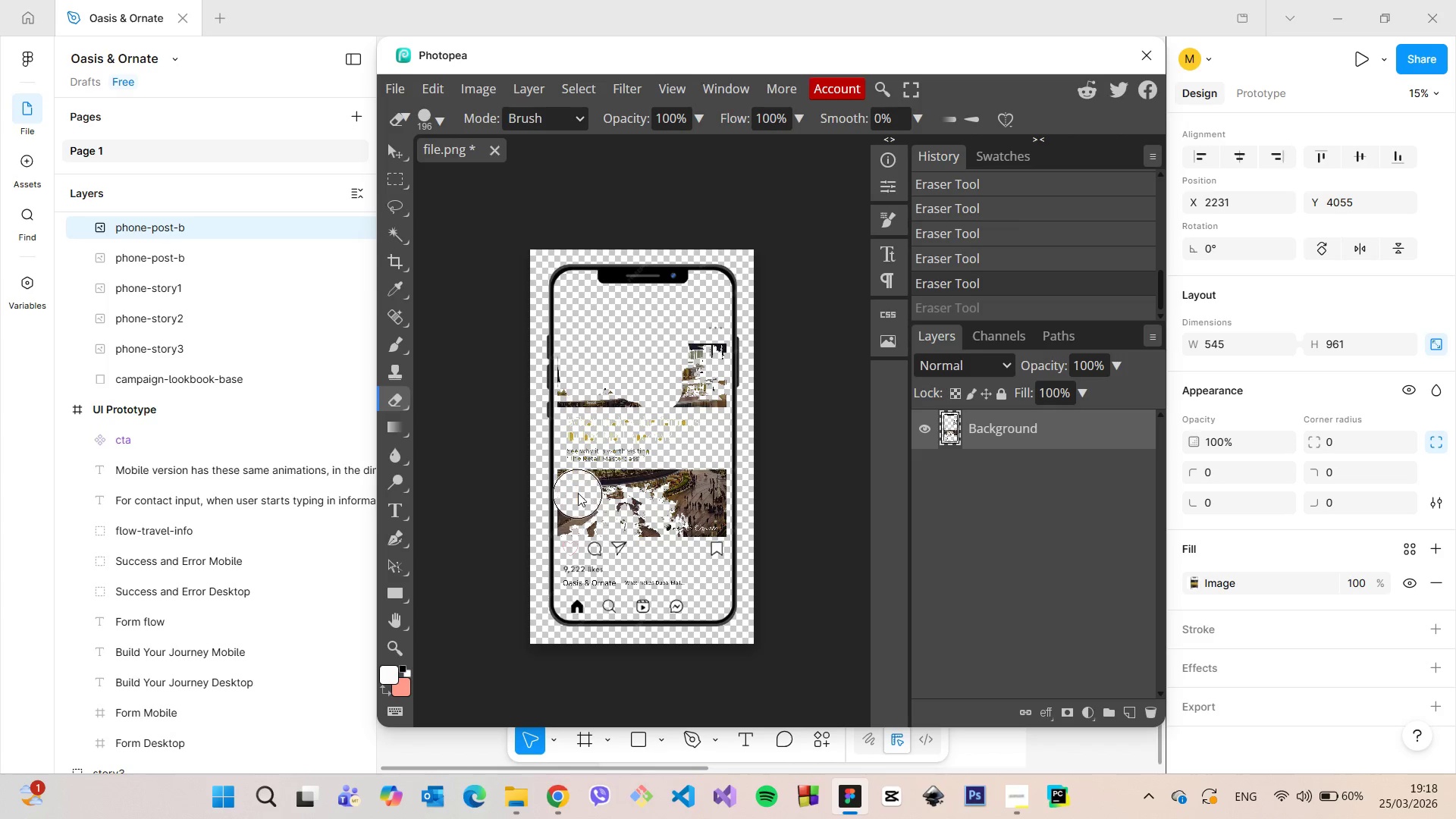 
left_click([578, 493])
 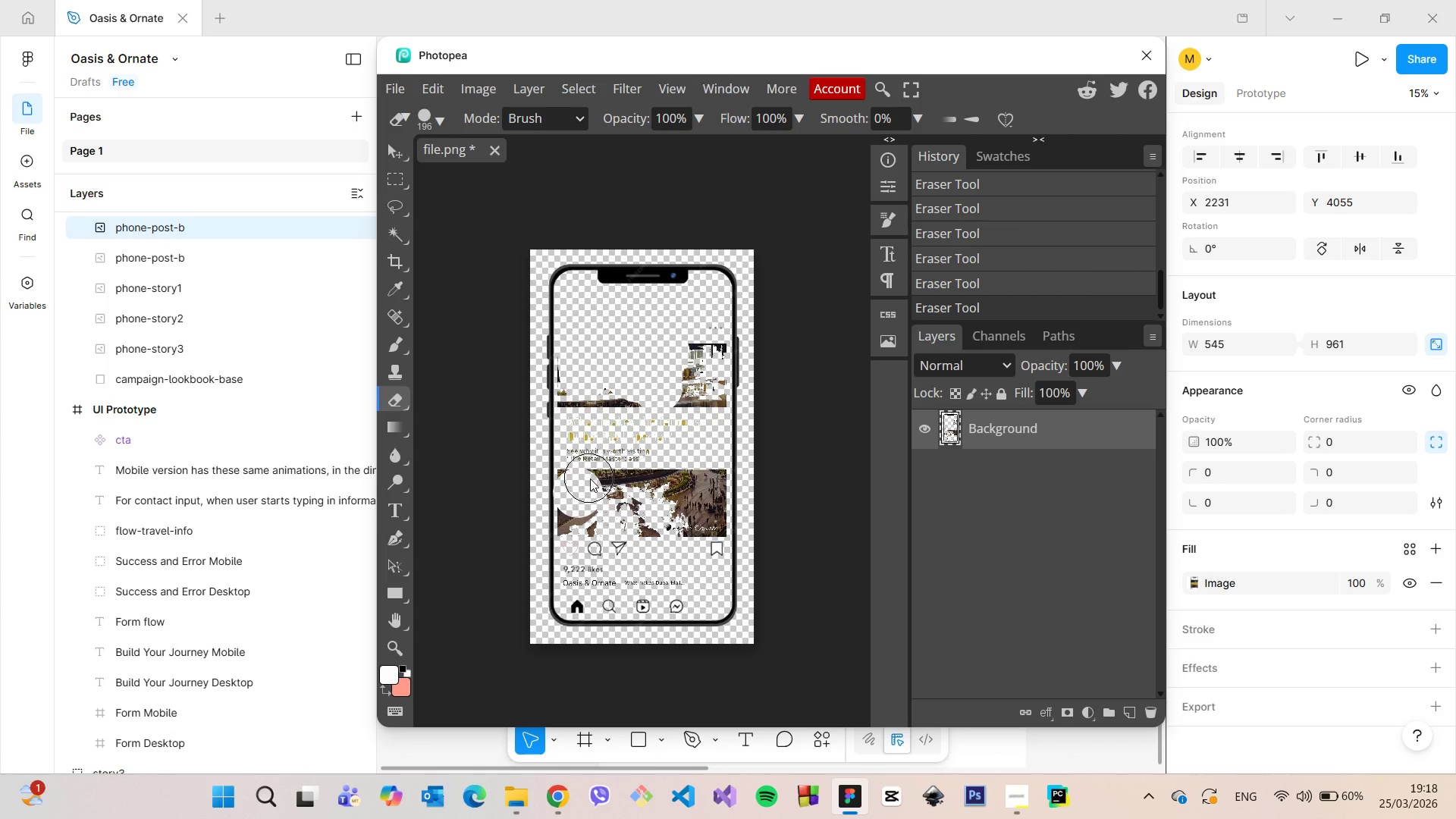 
key(Control+Z)
 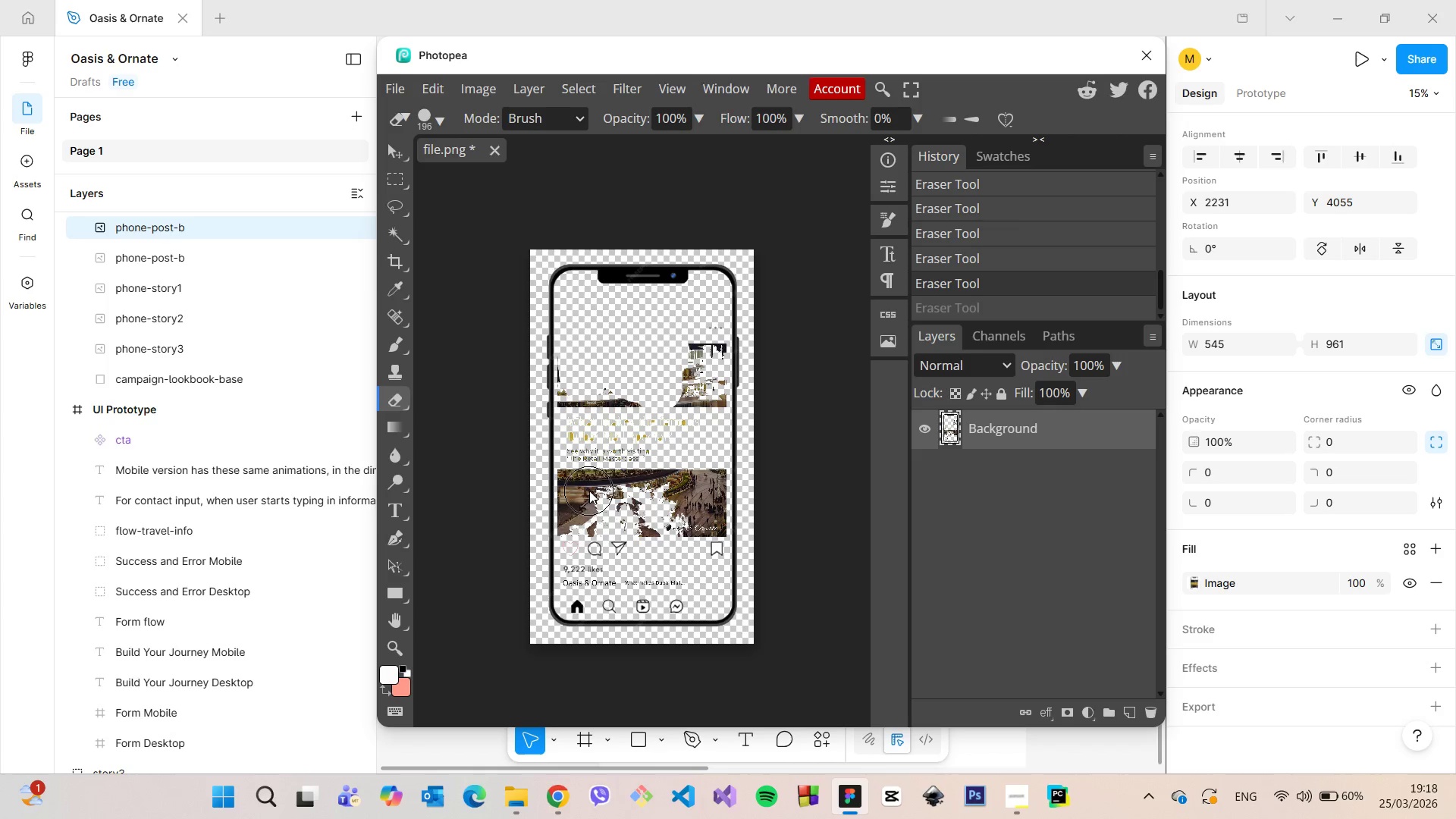 
left_click_drag(start_coordinate=[589, 491], to_coordinate=[615, 567])
 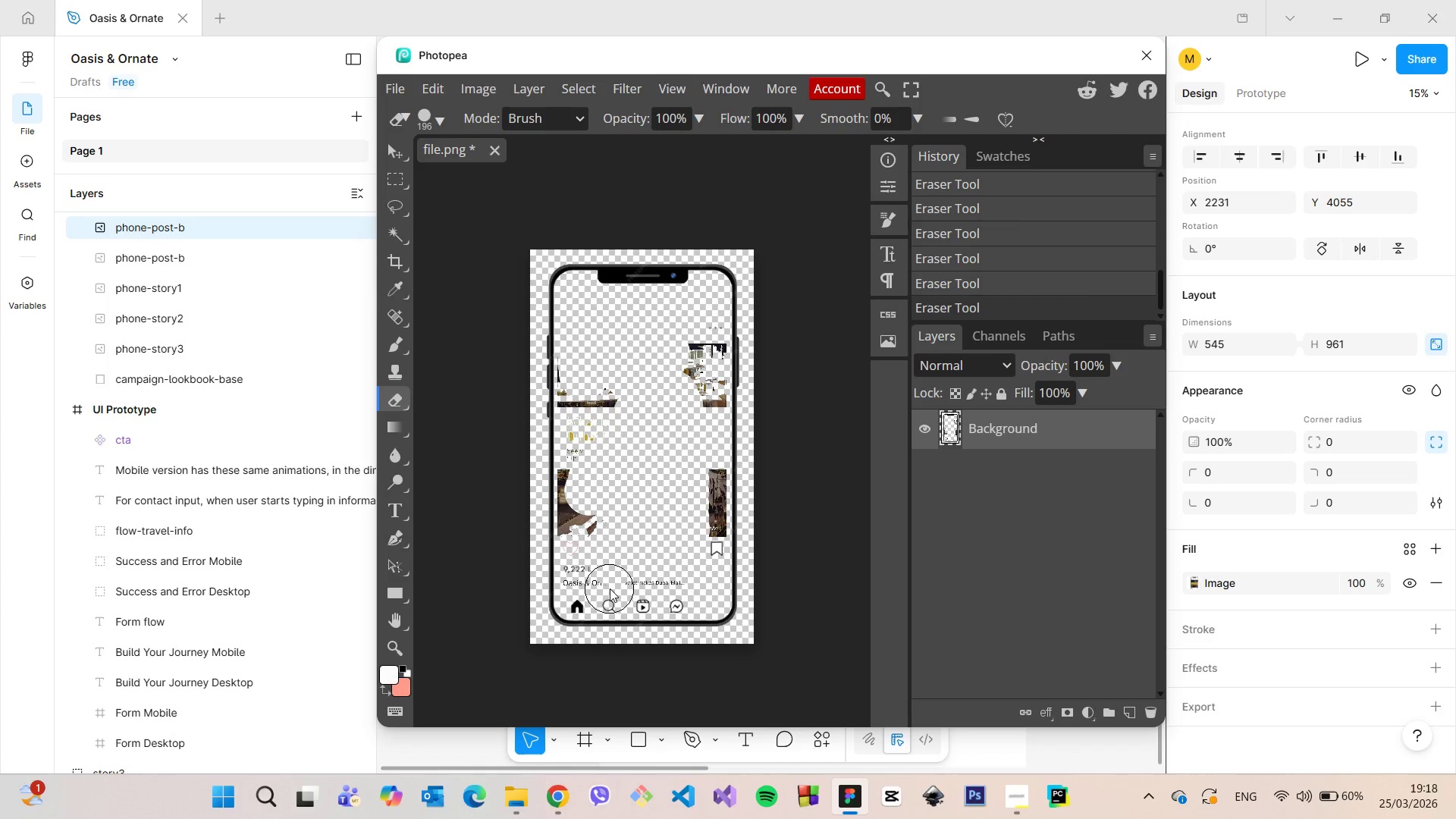 
left_click([610, 589])
 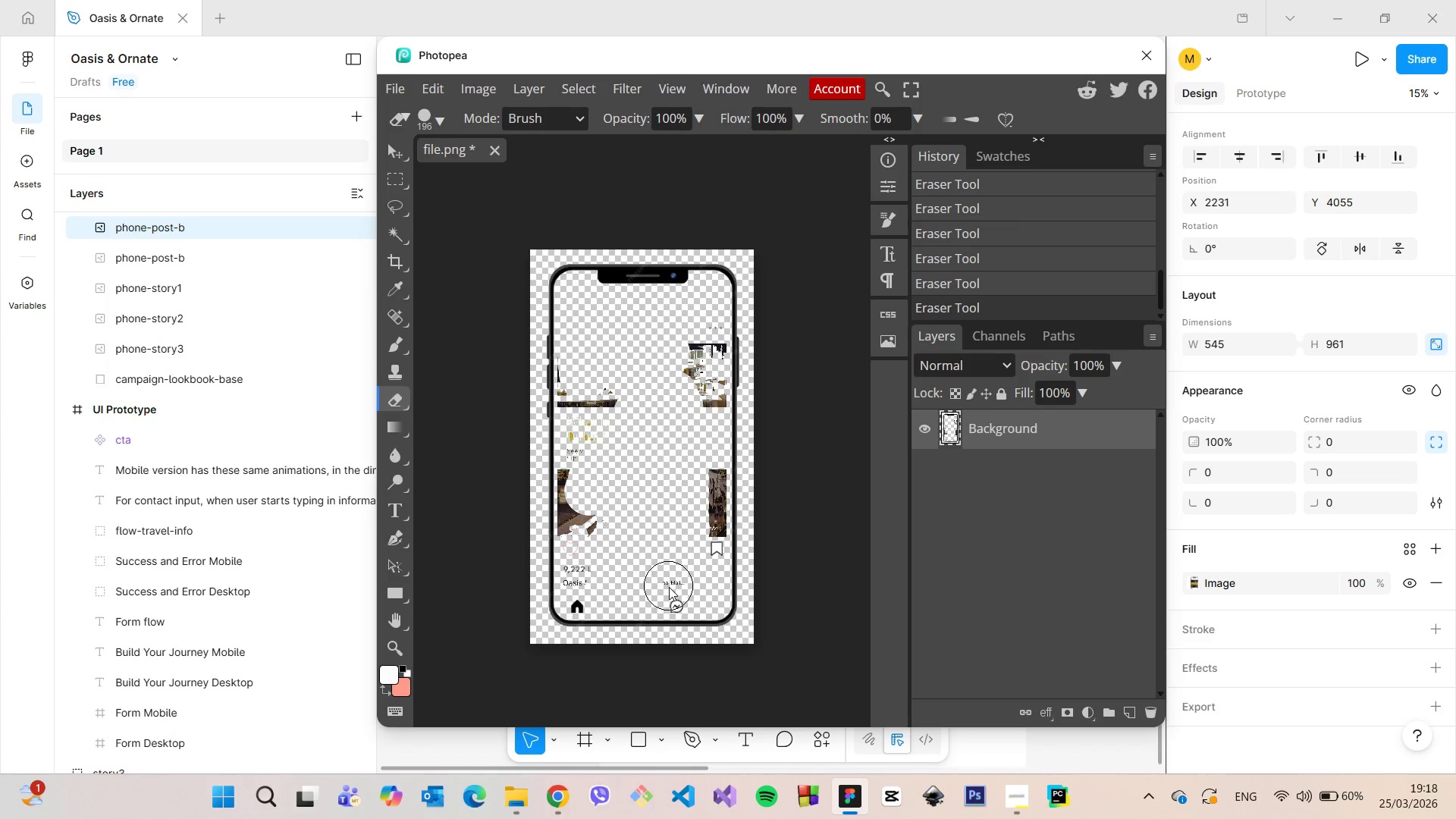 
left_click([669, 588])
 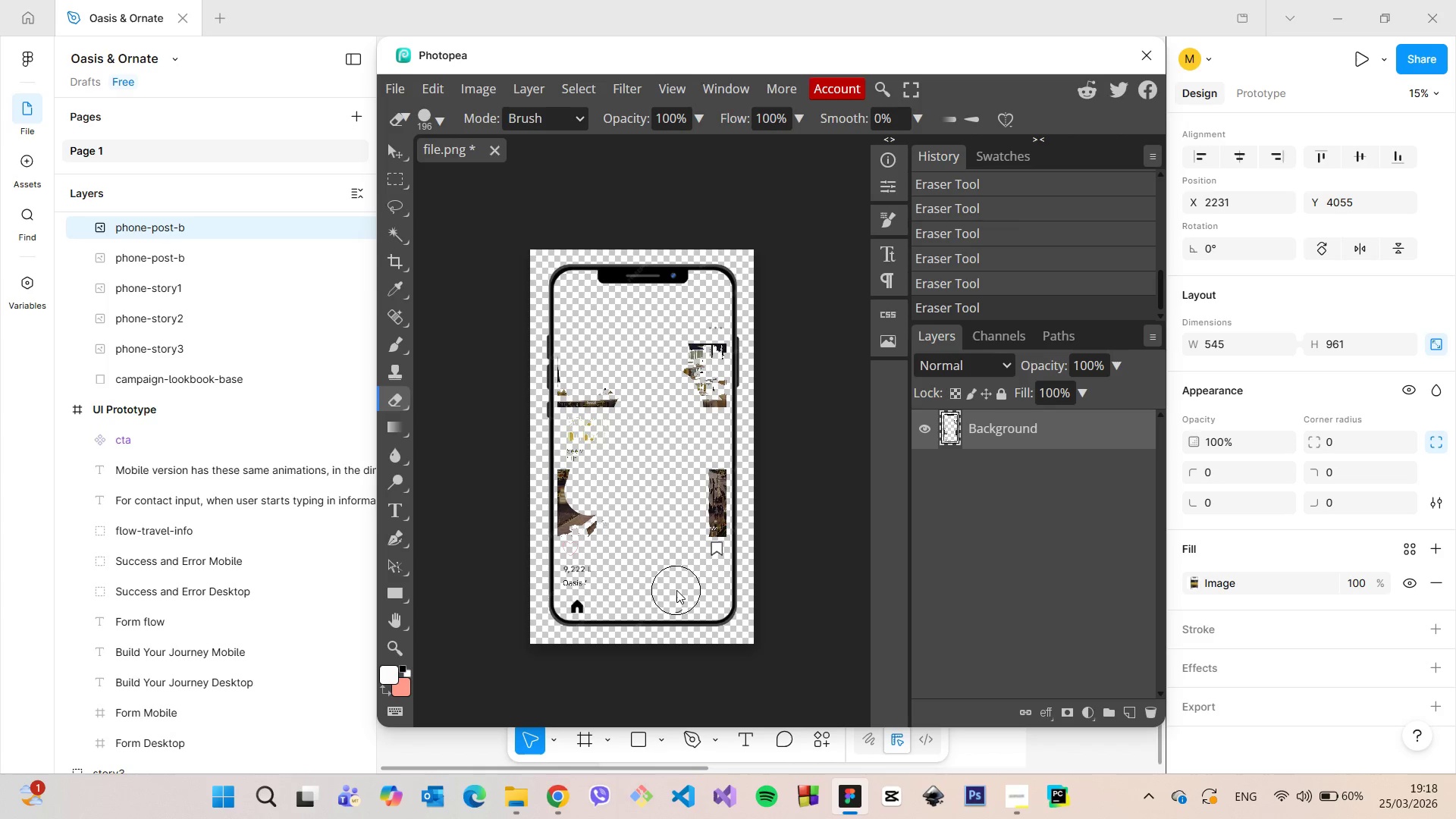 
left_click([676, 590])
 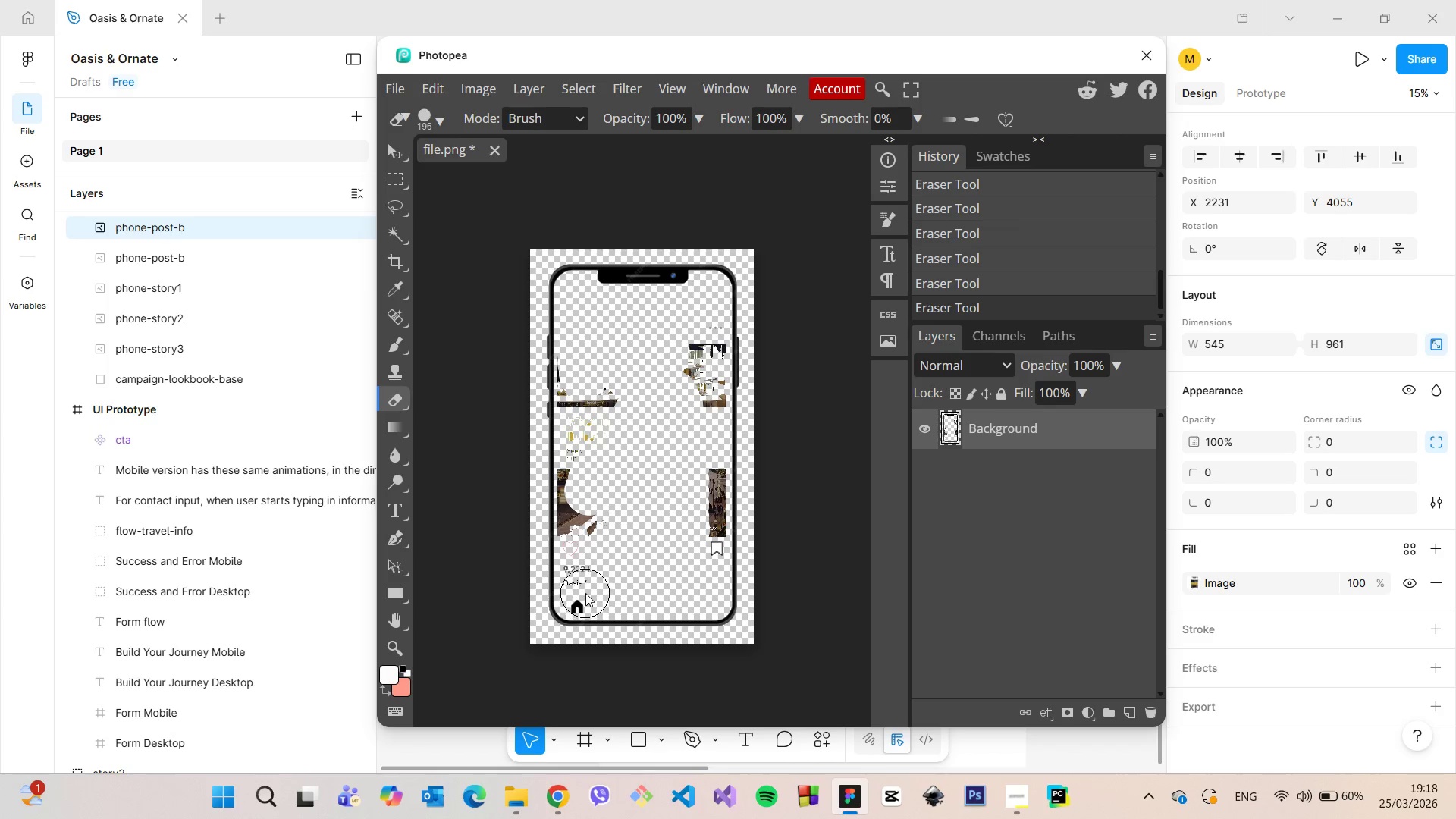 
left_click([585, 590])
 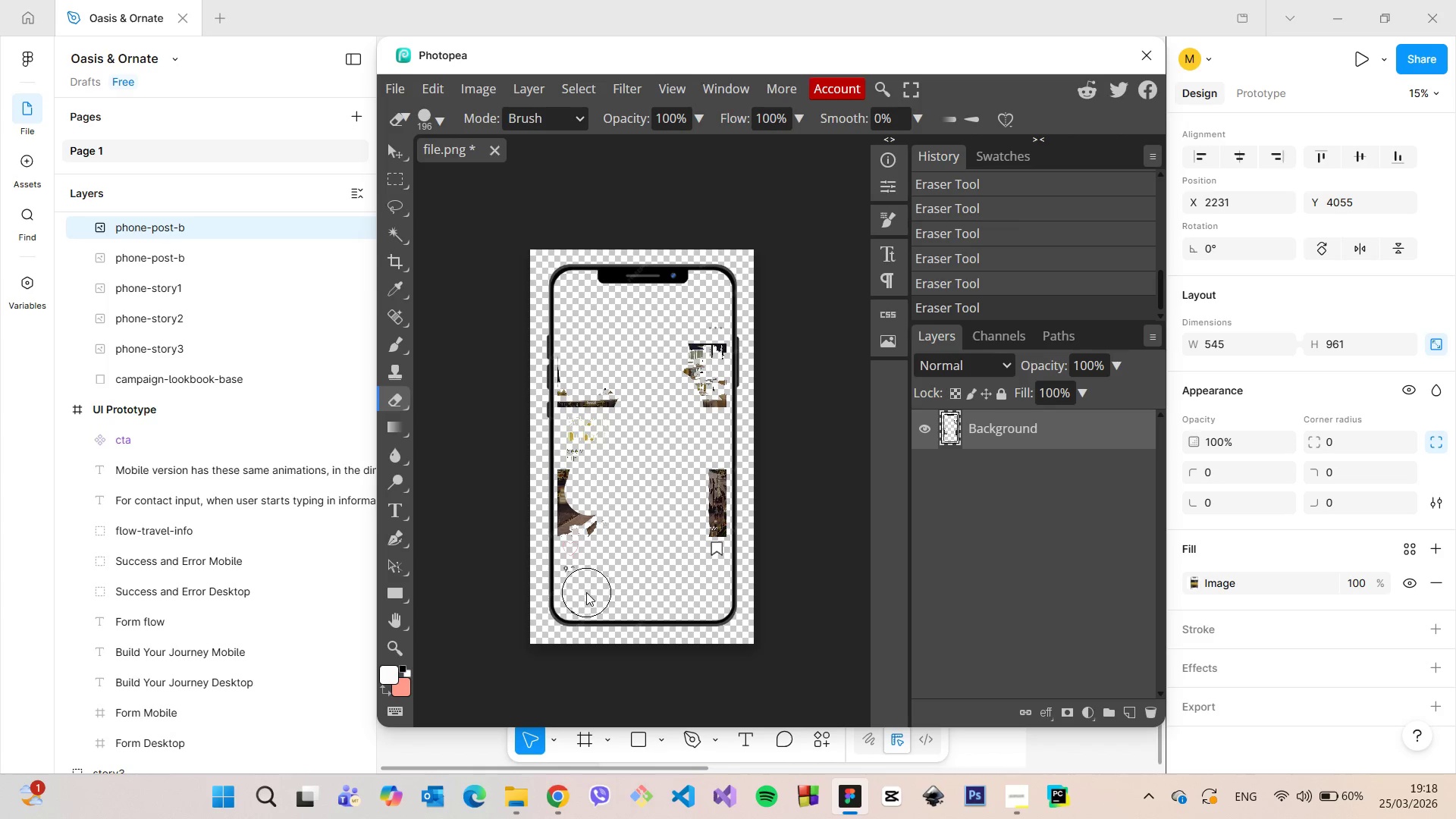 
left_click([586, 593])
 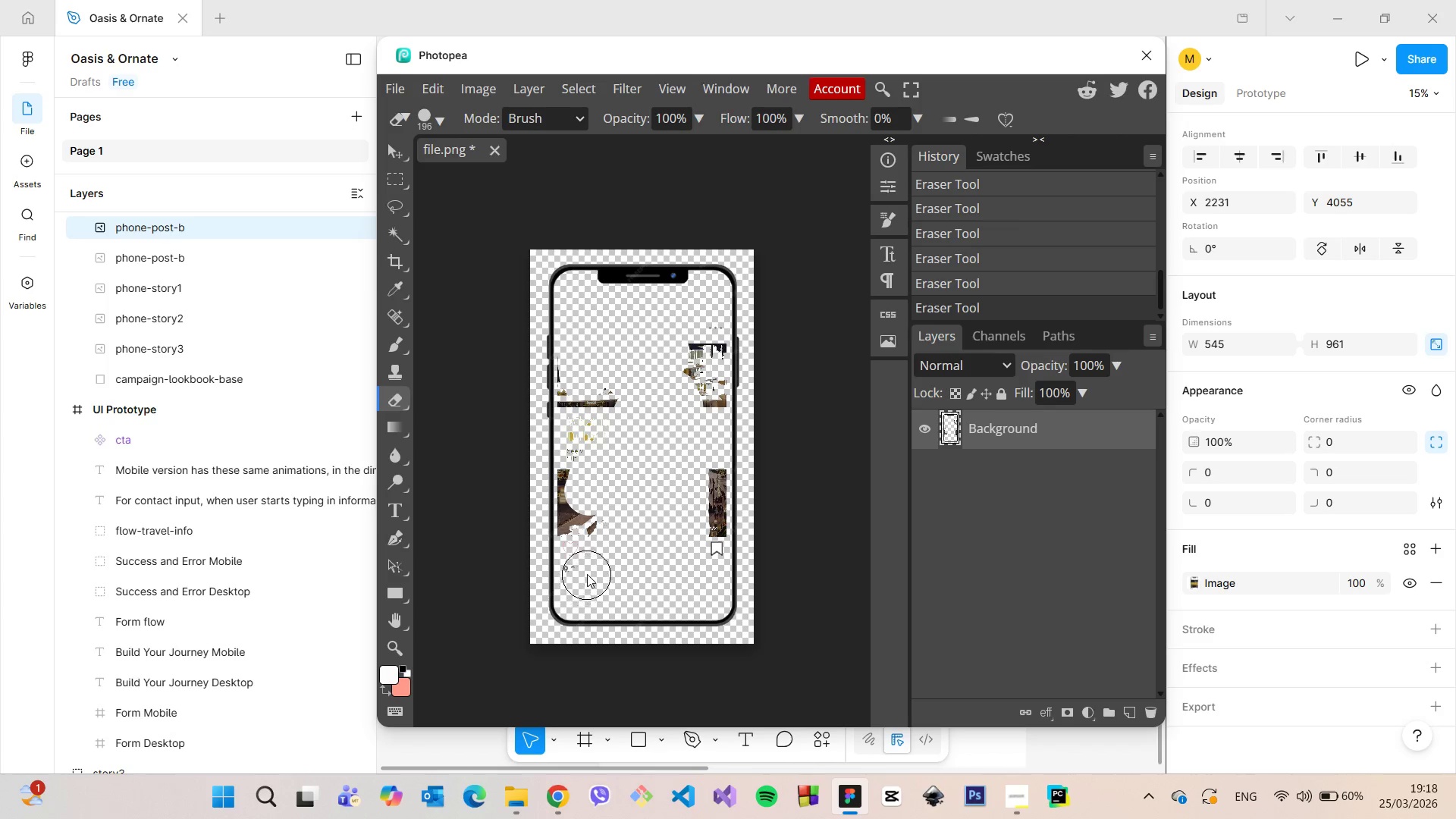 
left_click([587, 574])
 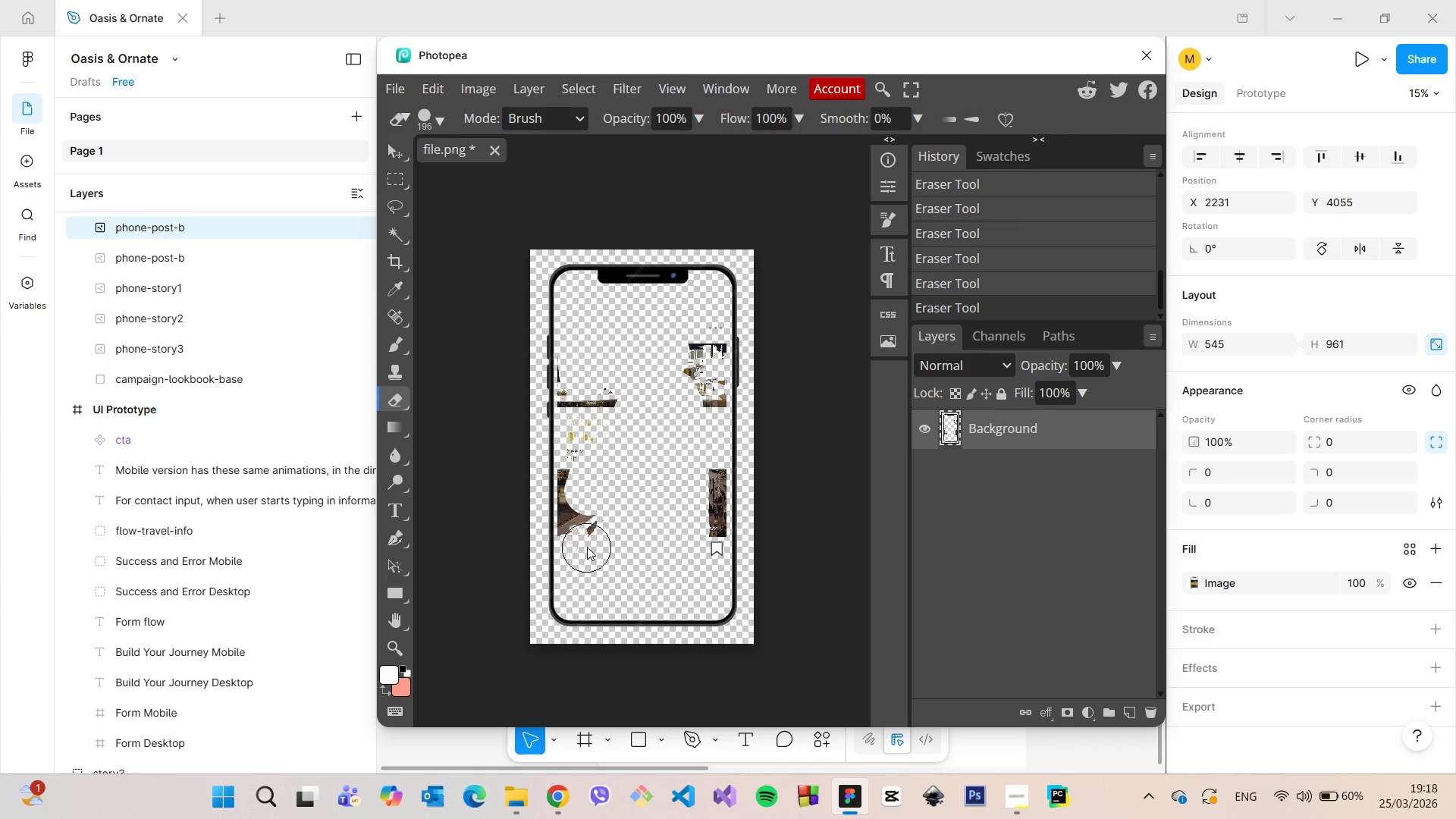 
left_click([587, 547])
 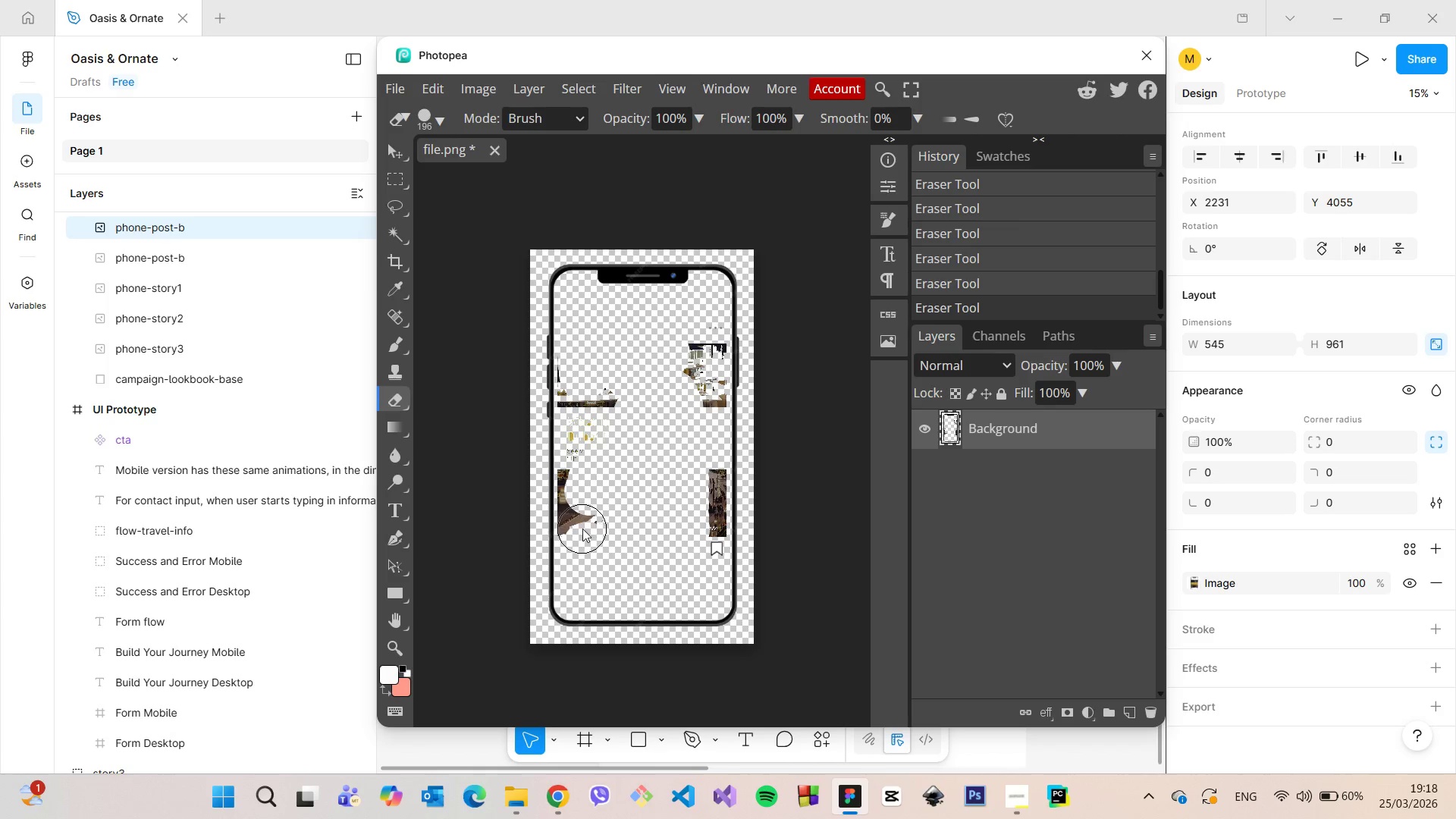 
left_click([582, 529])
 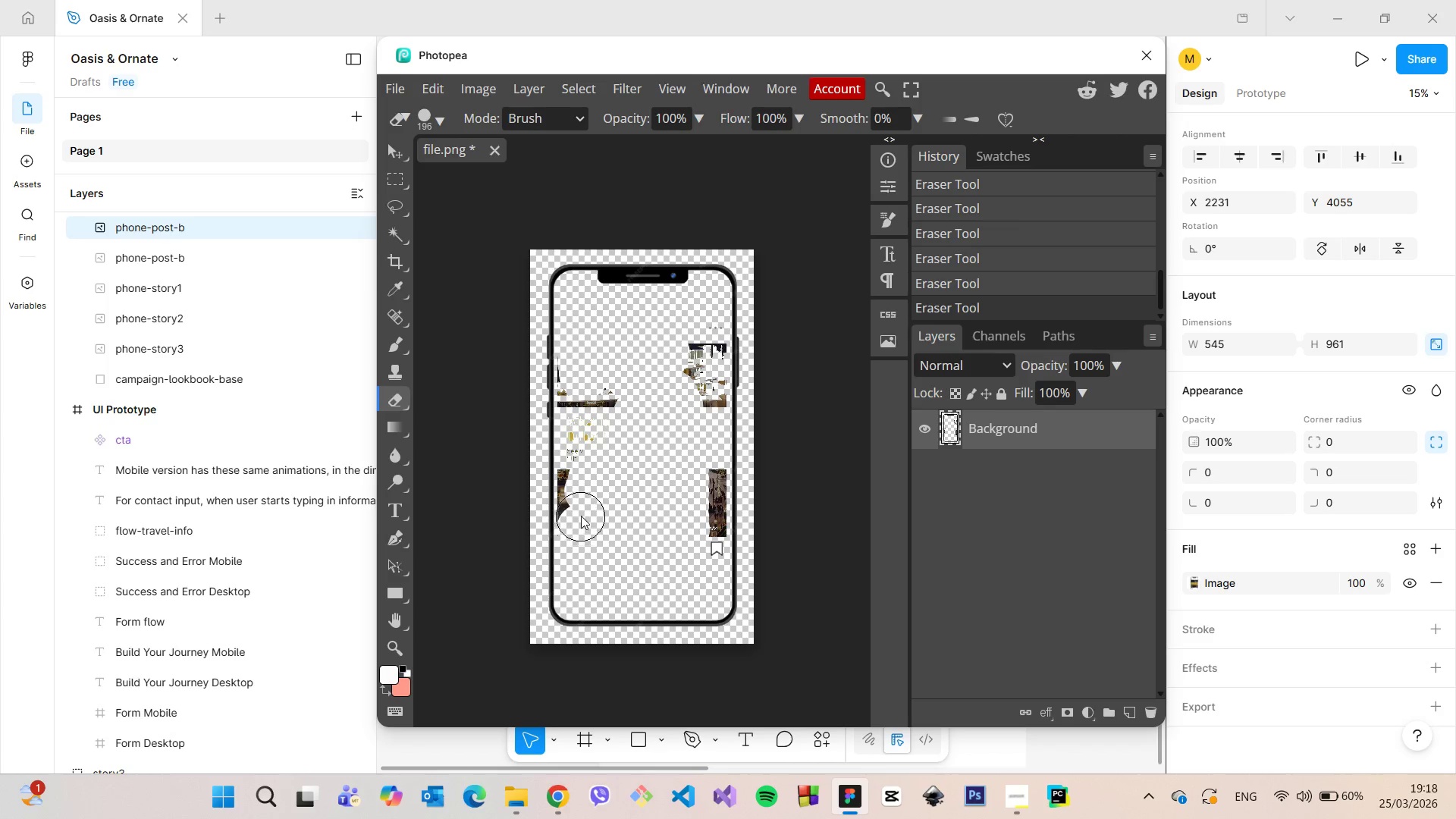 
left_click([581, 516])
 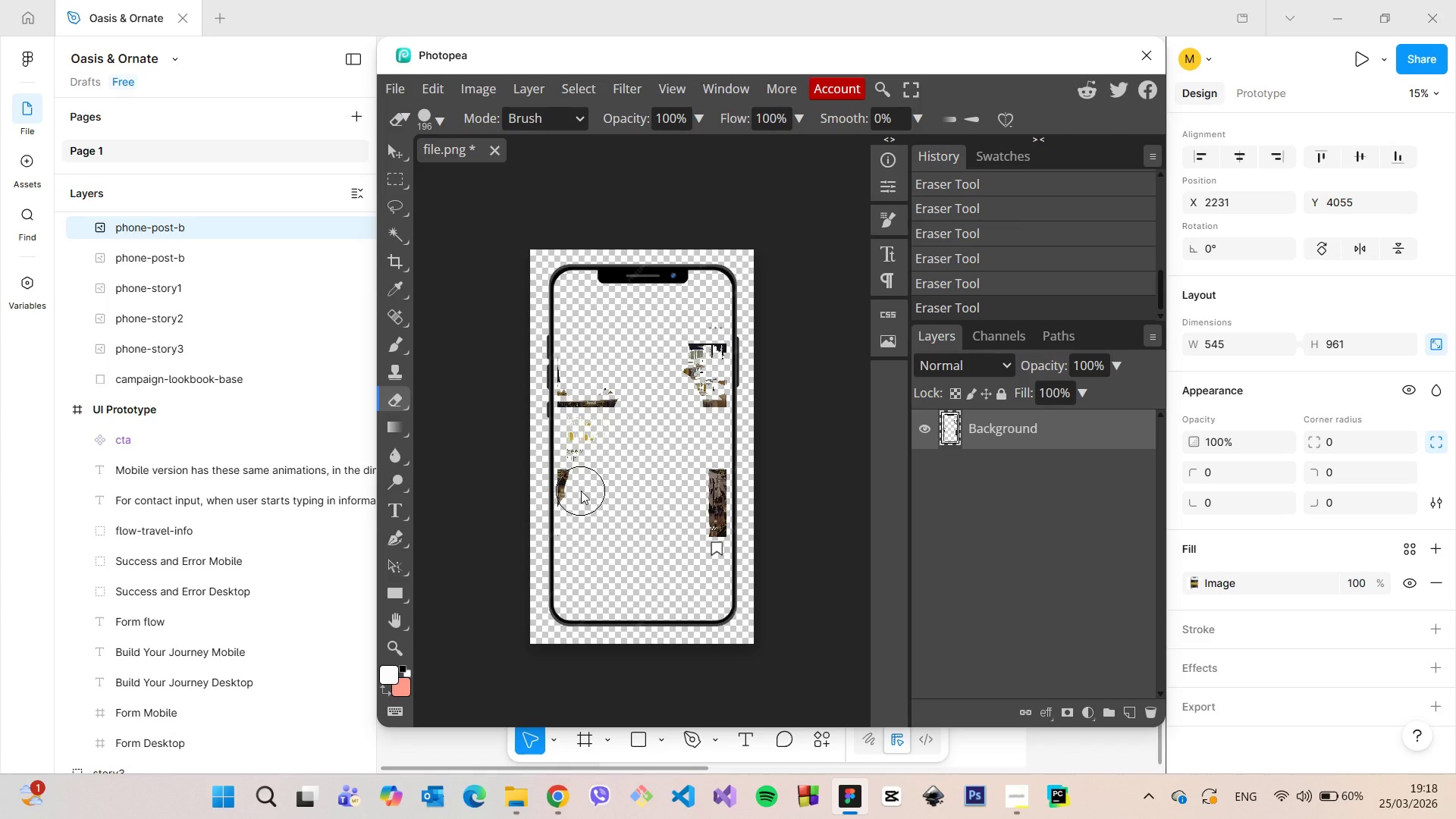 
left_click([581, 491])
 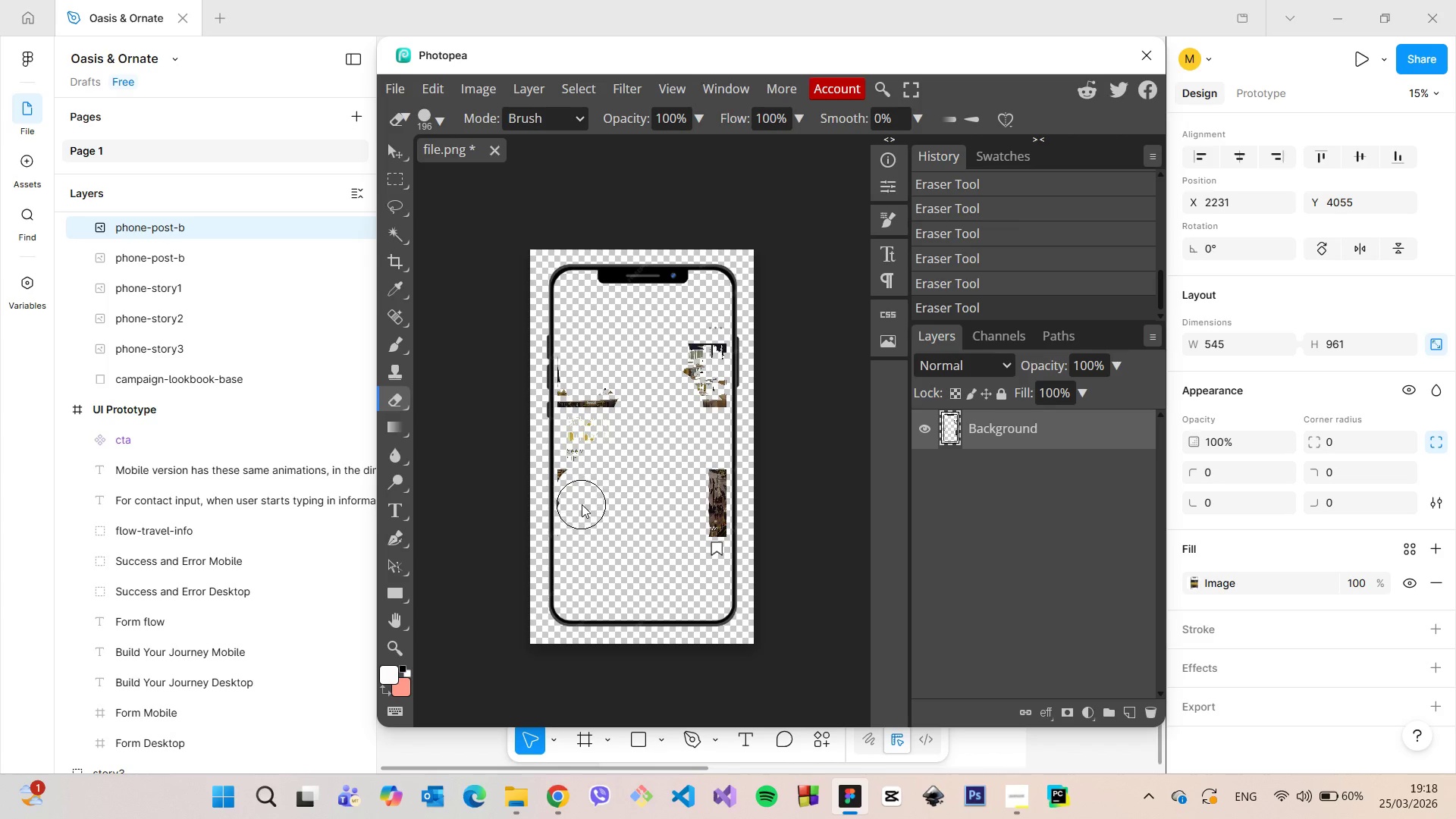 
left_click([582, 504])
 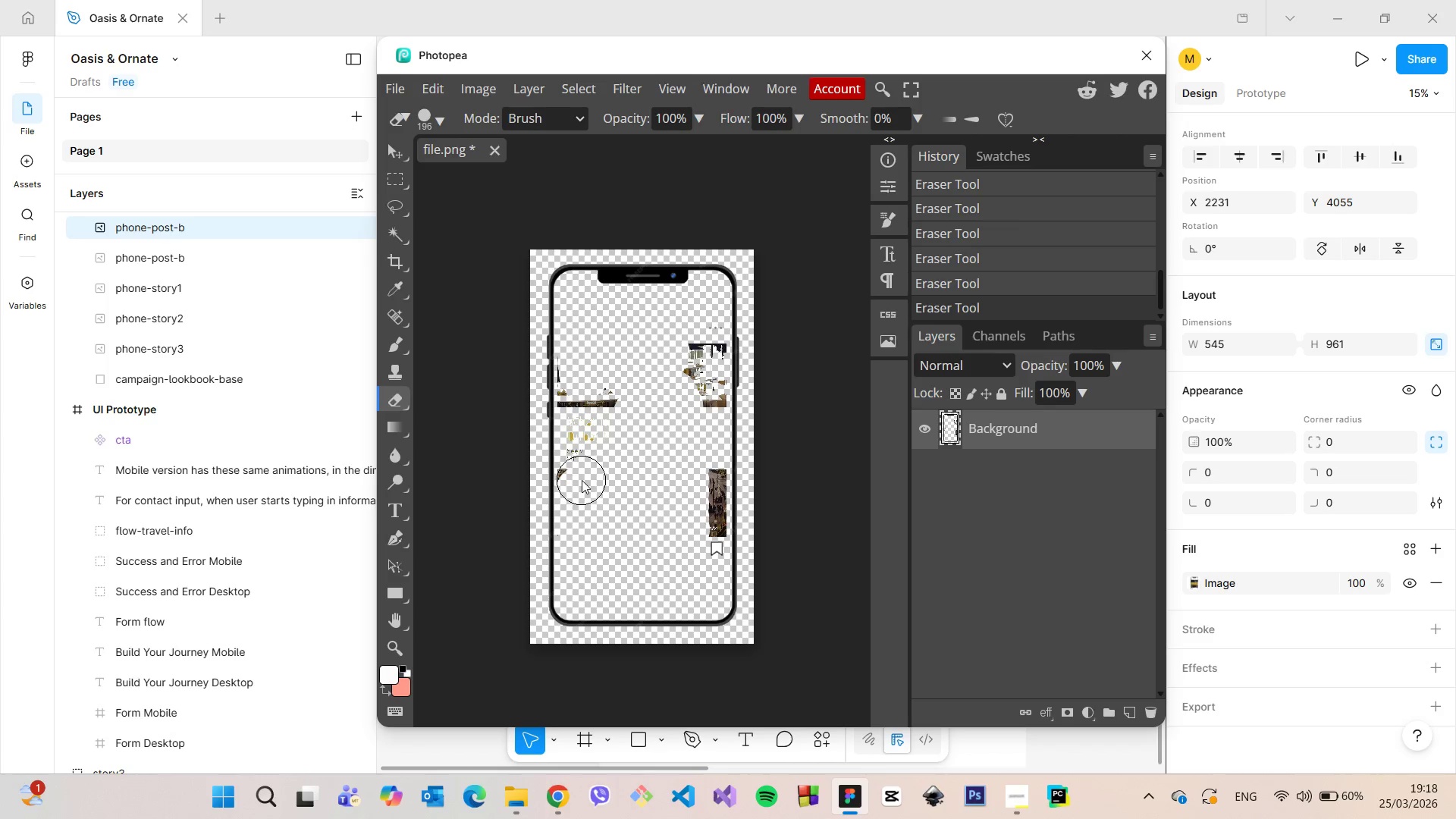 
left_click([582, 480])
 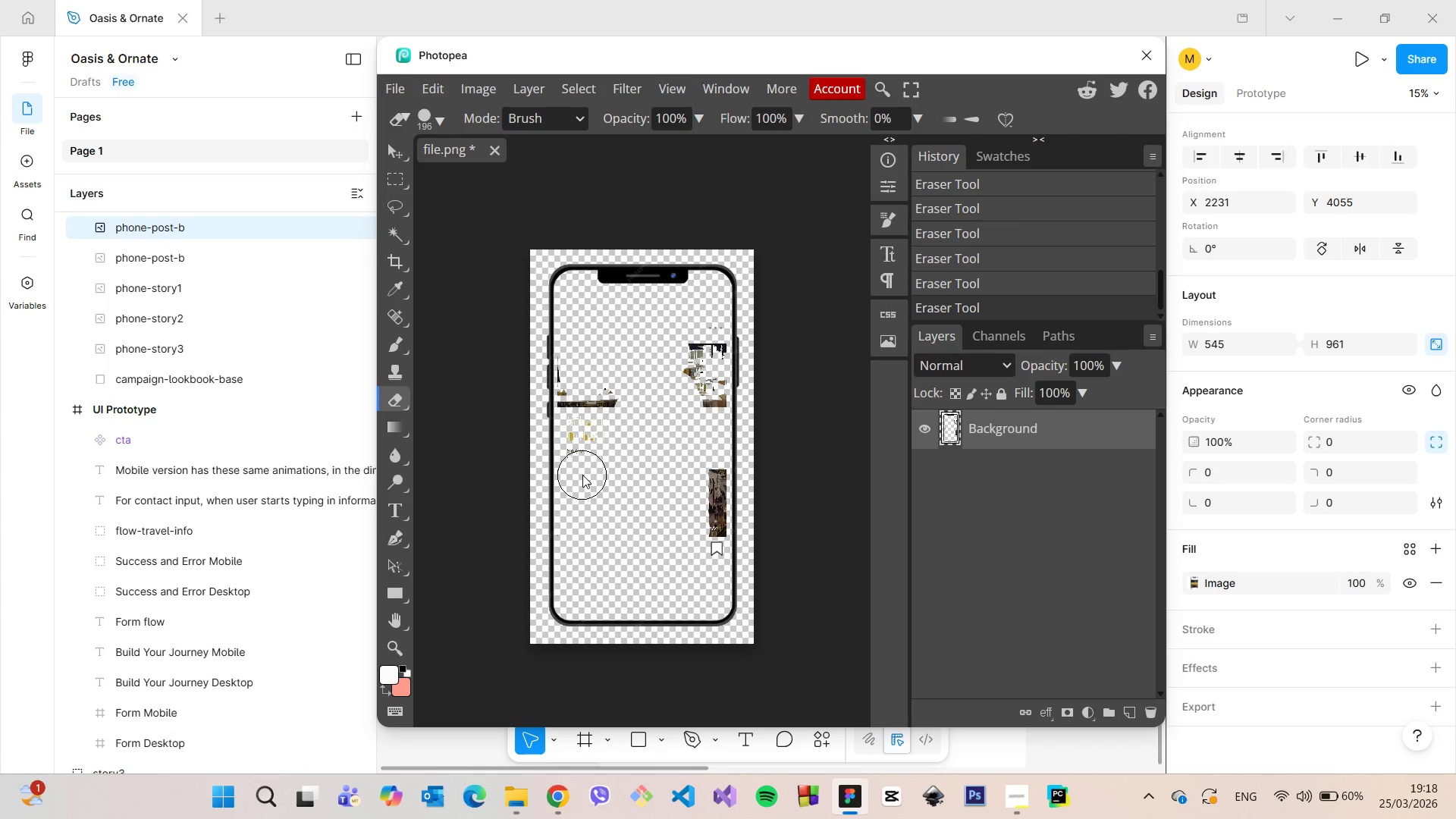 
left_click([582, 475])
 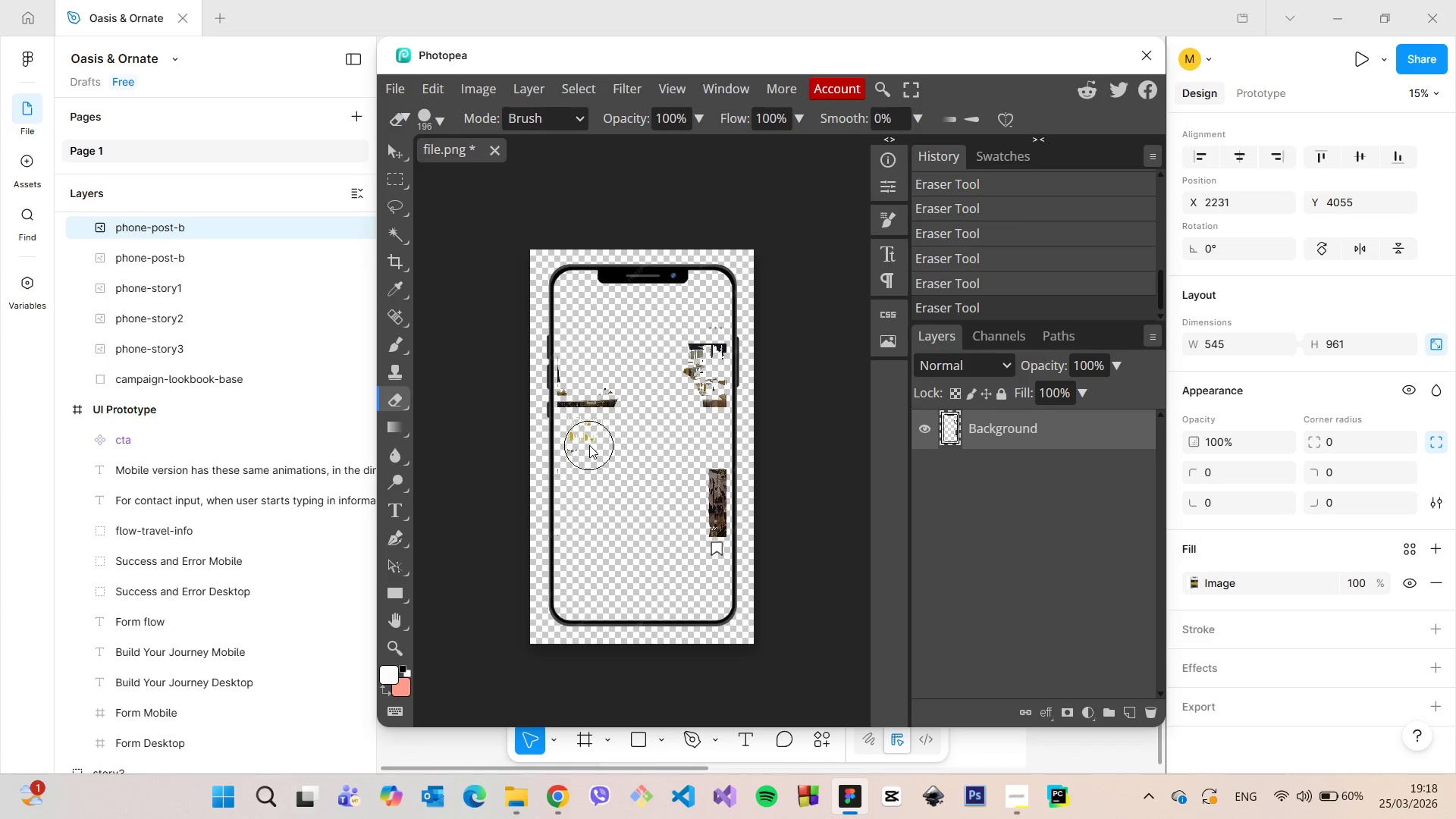 
double_click([589, 445])
 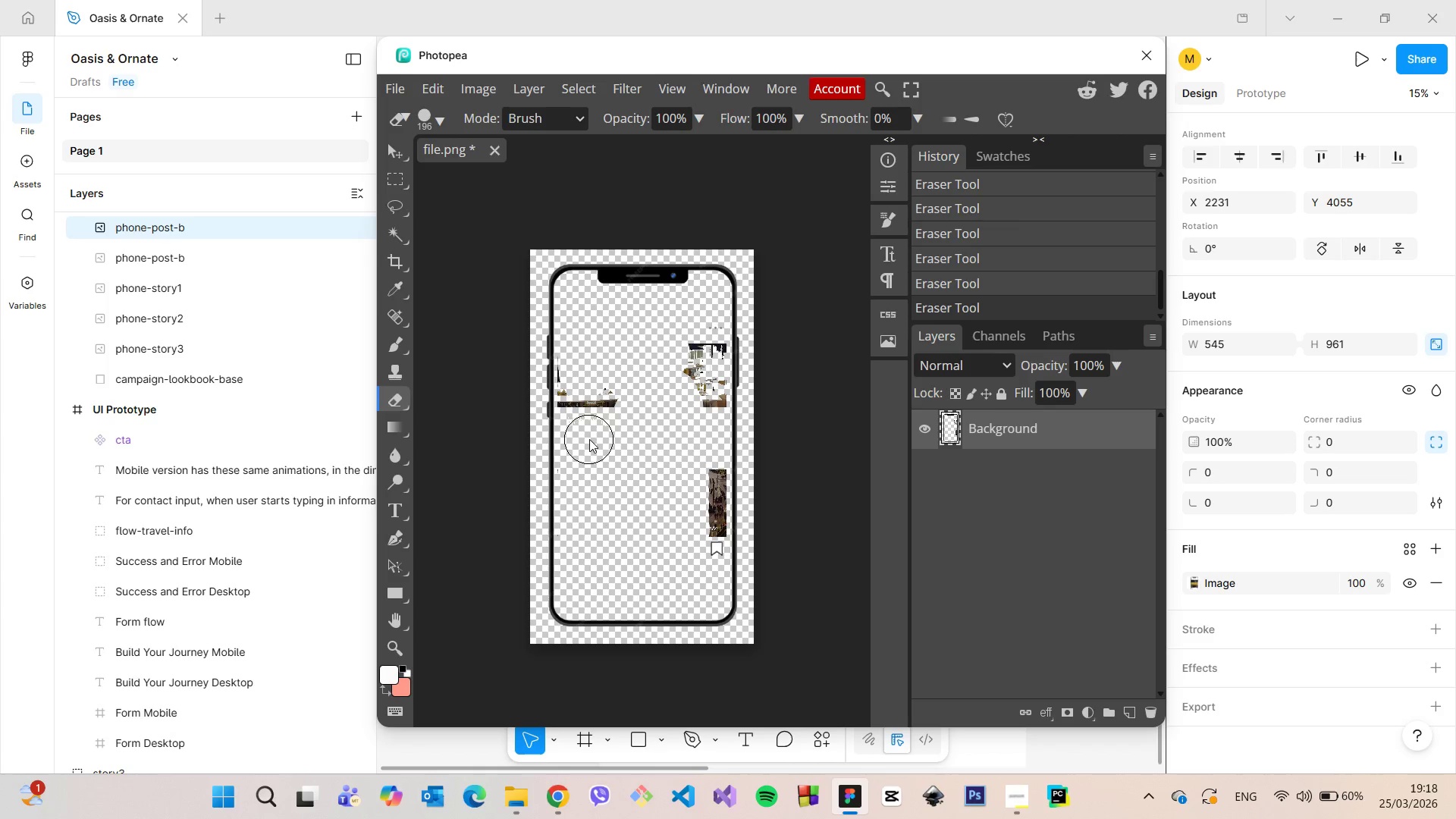 
left_click([589, 439])
 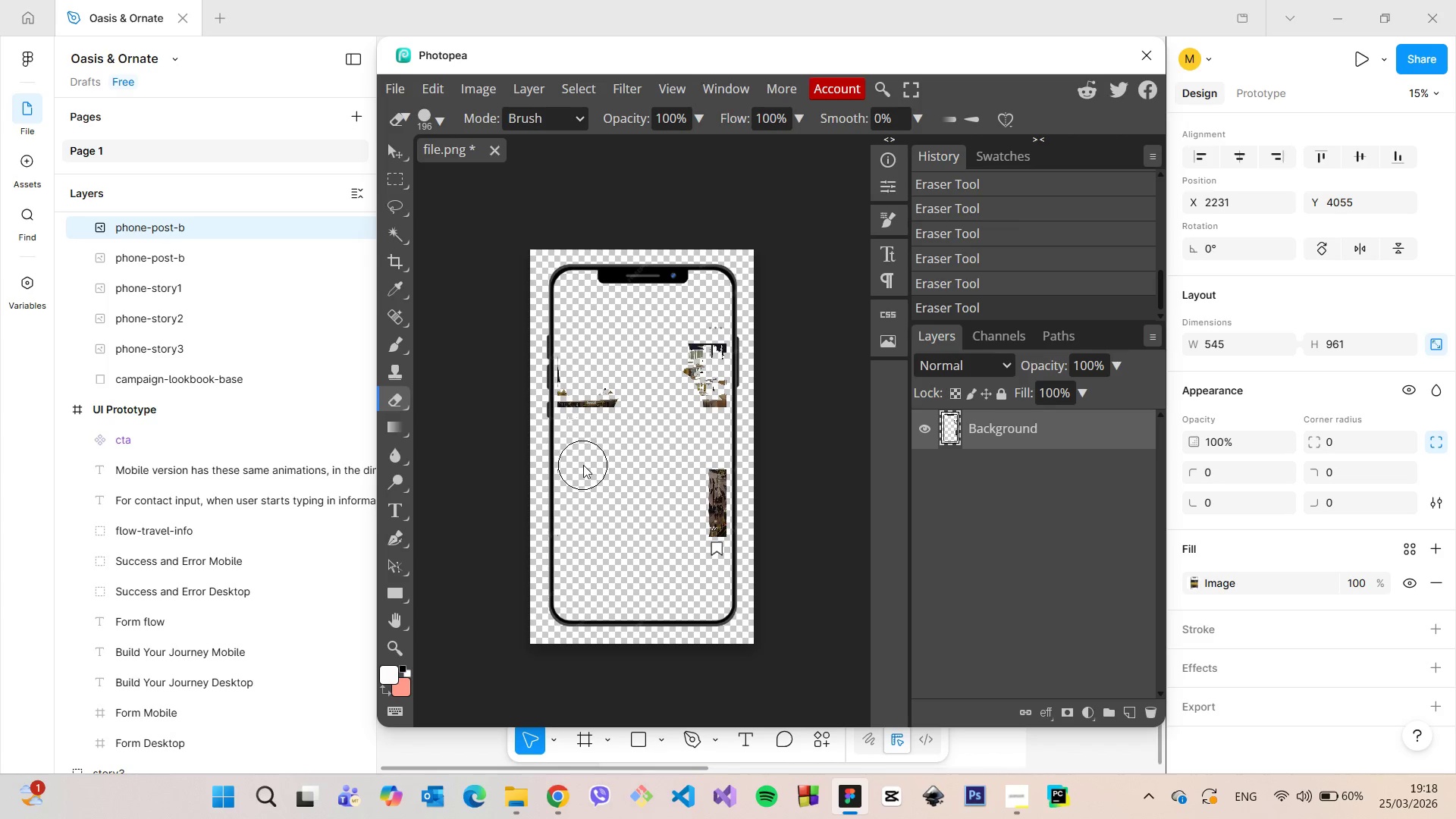 
left_click([583, 465])
 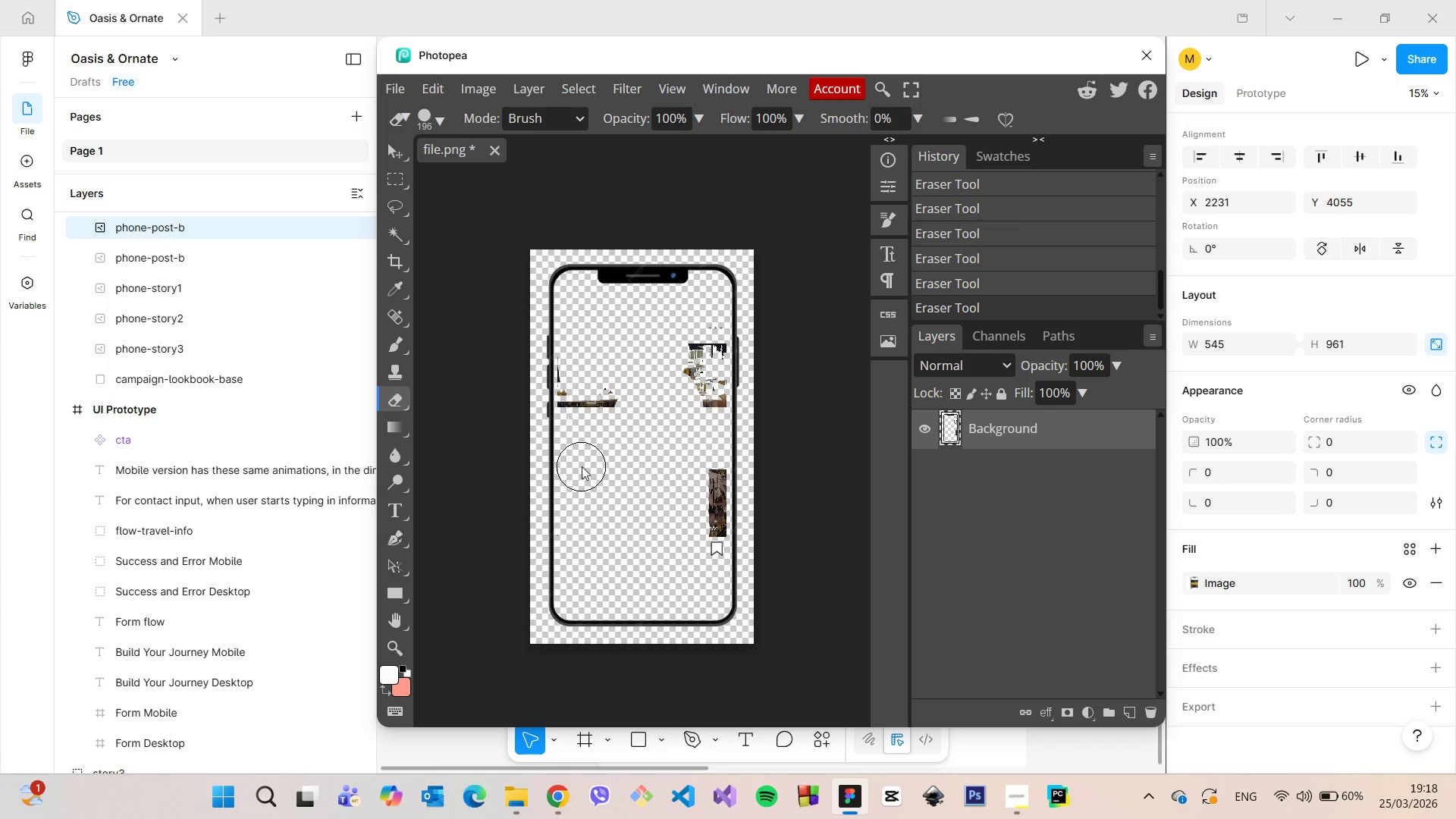 
left_click([582, 466])
 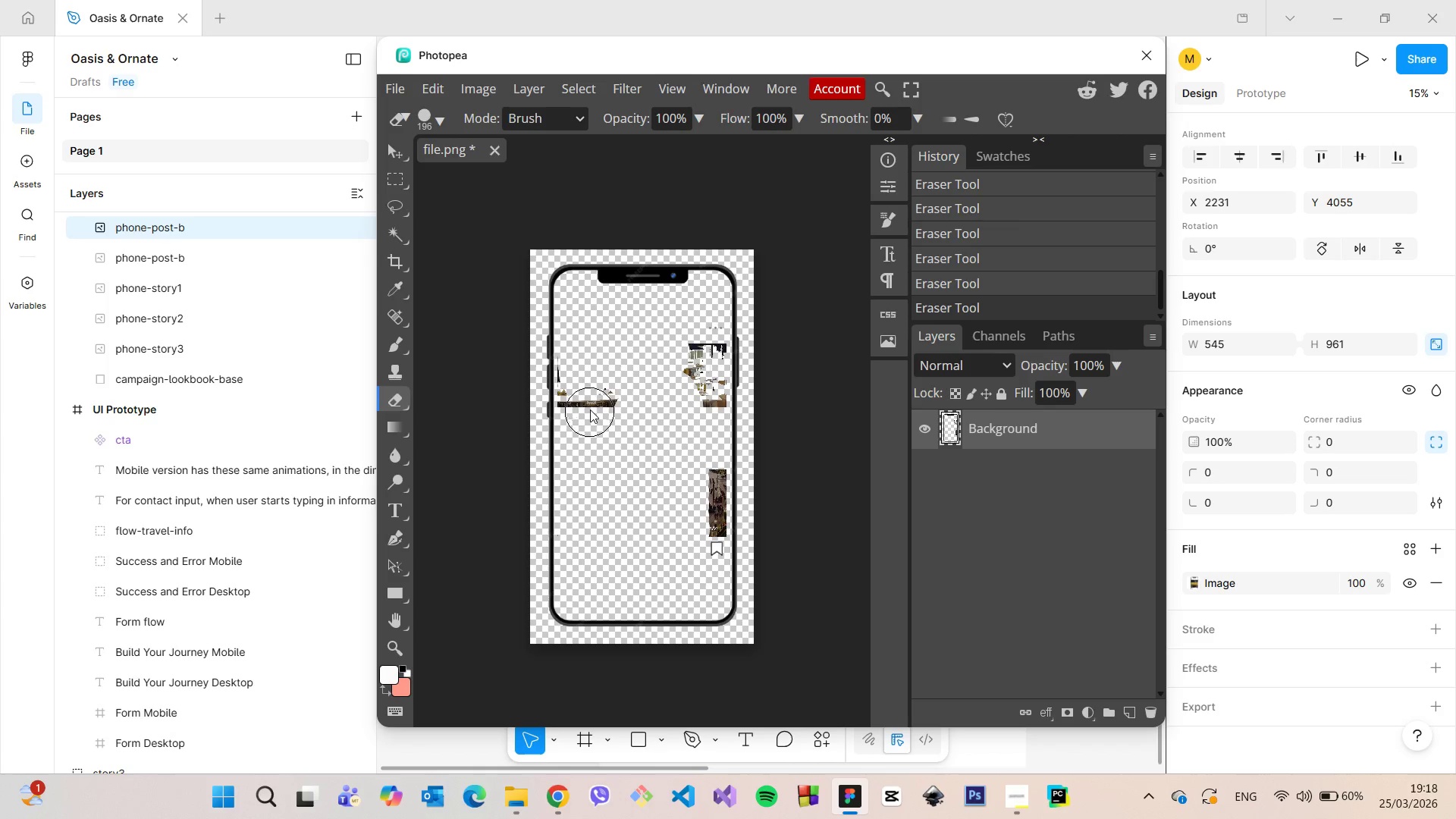 
left_click_drag(start_coordinate=[590, 408], to_coordinate=[610, 401])
 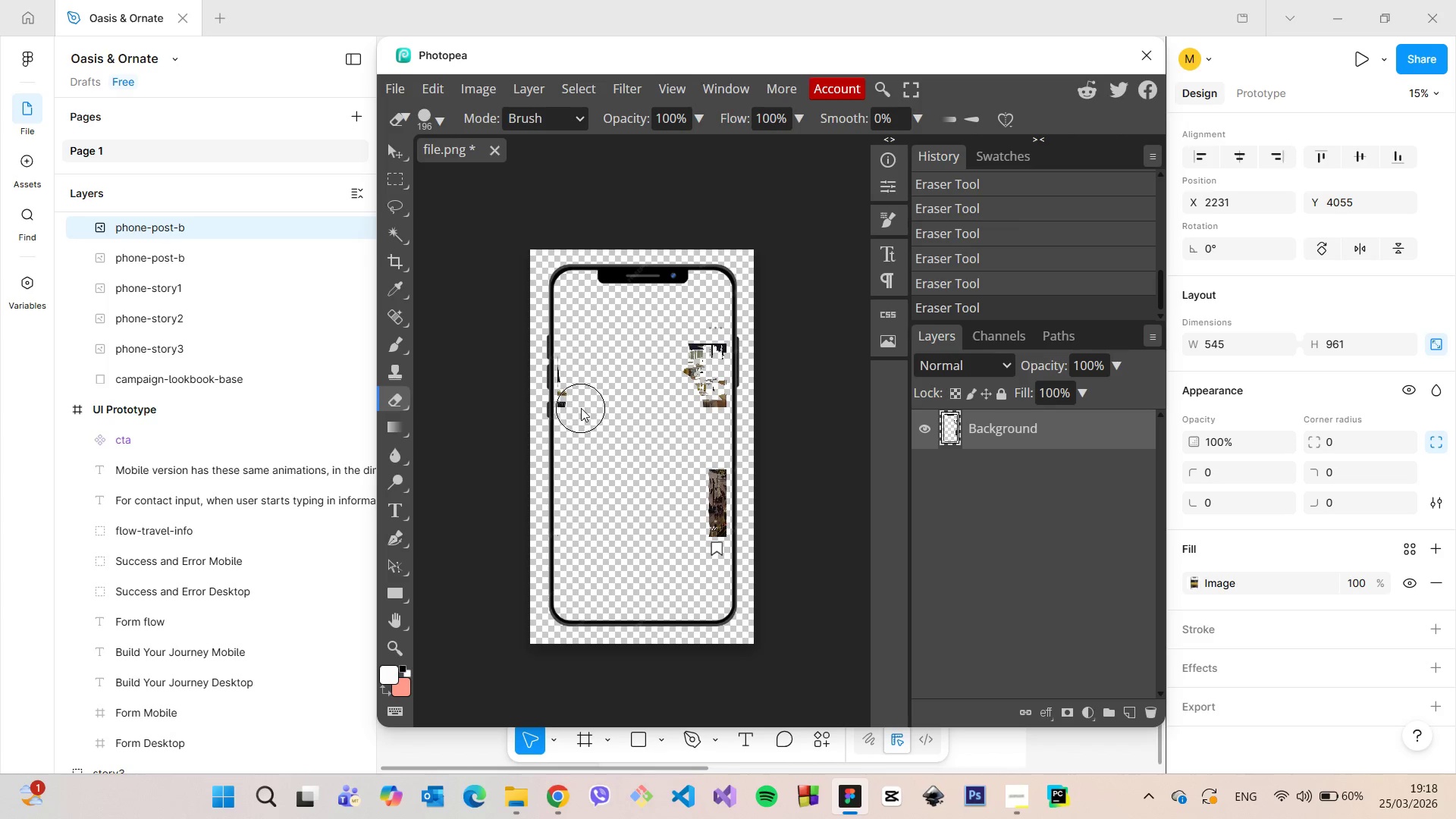 
left_click([581, 408])
 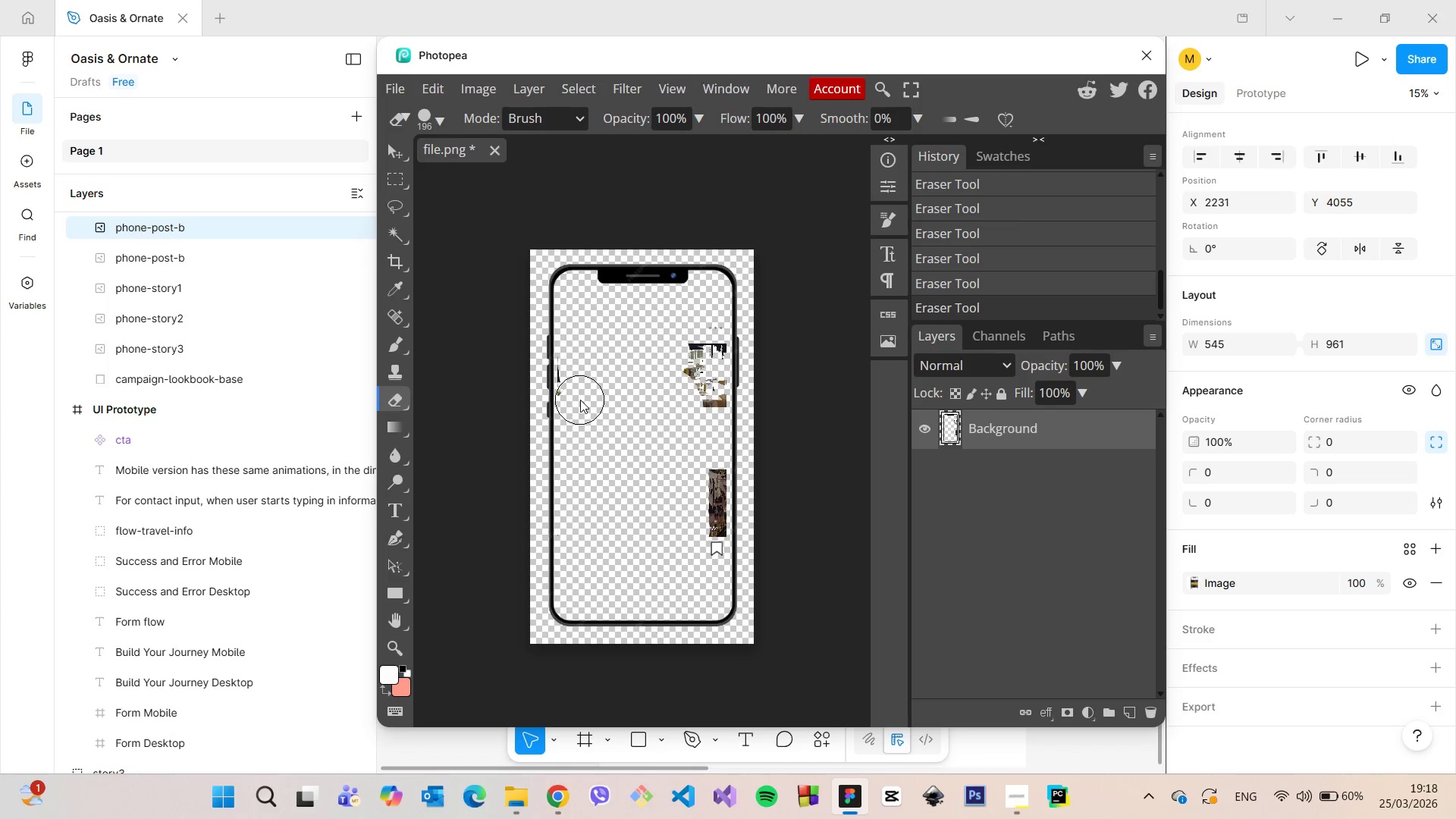 
left_click([580, 400])
 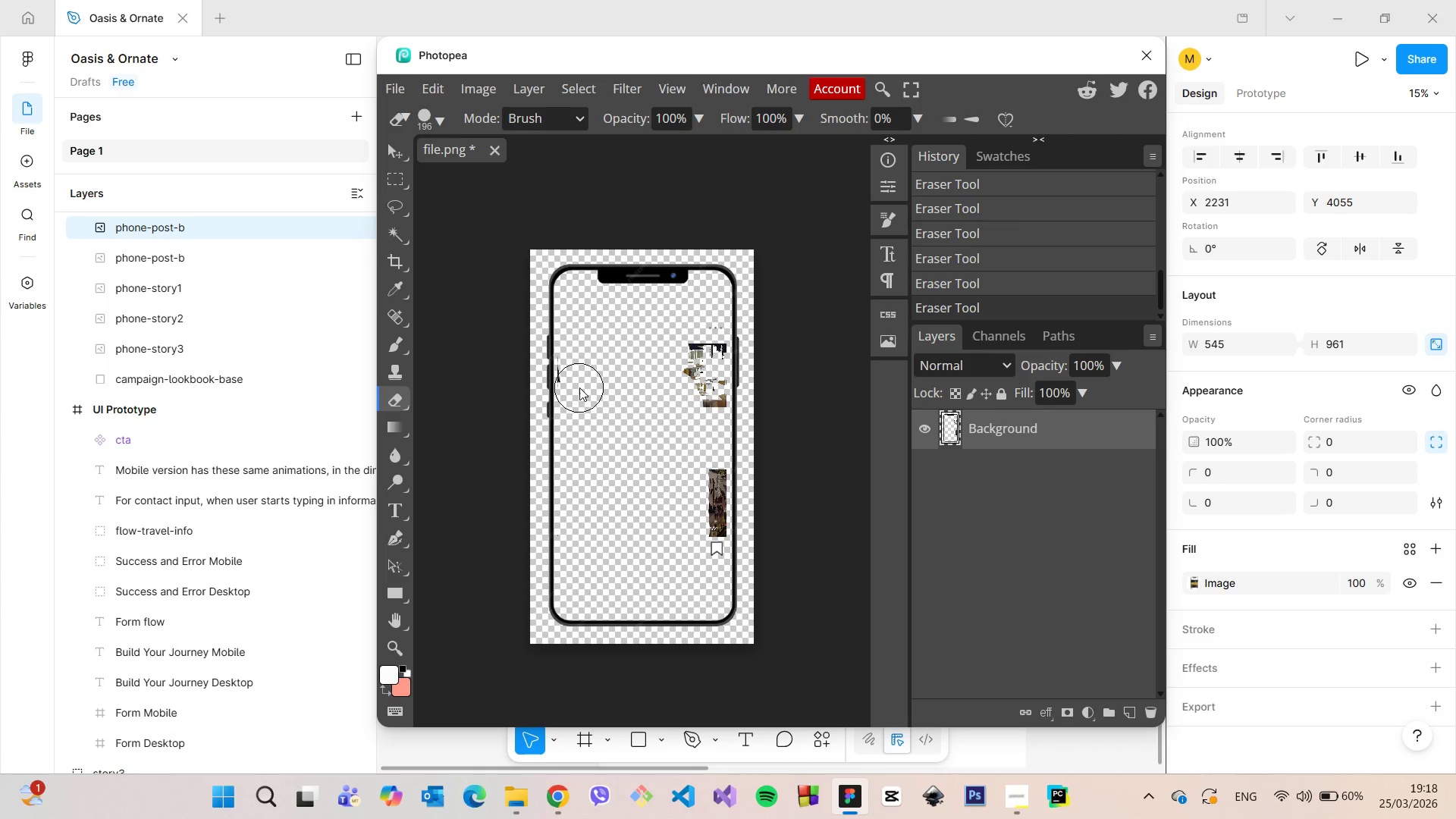 
left_click([579, 388])
 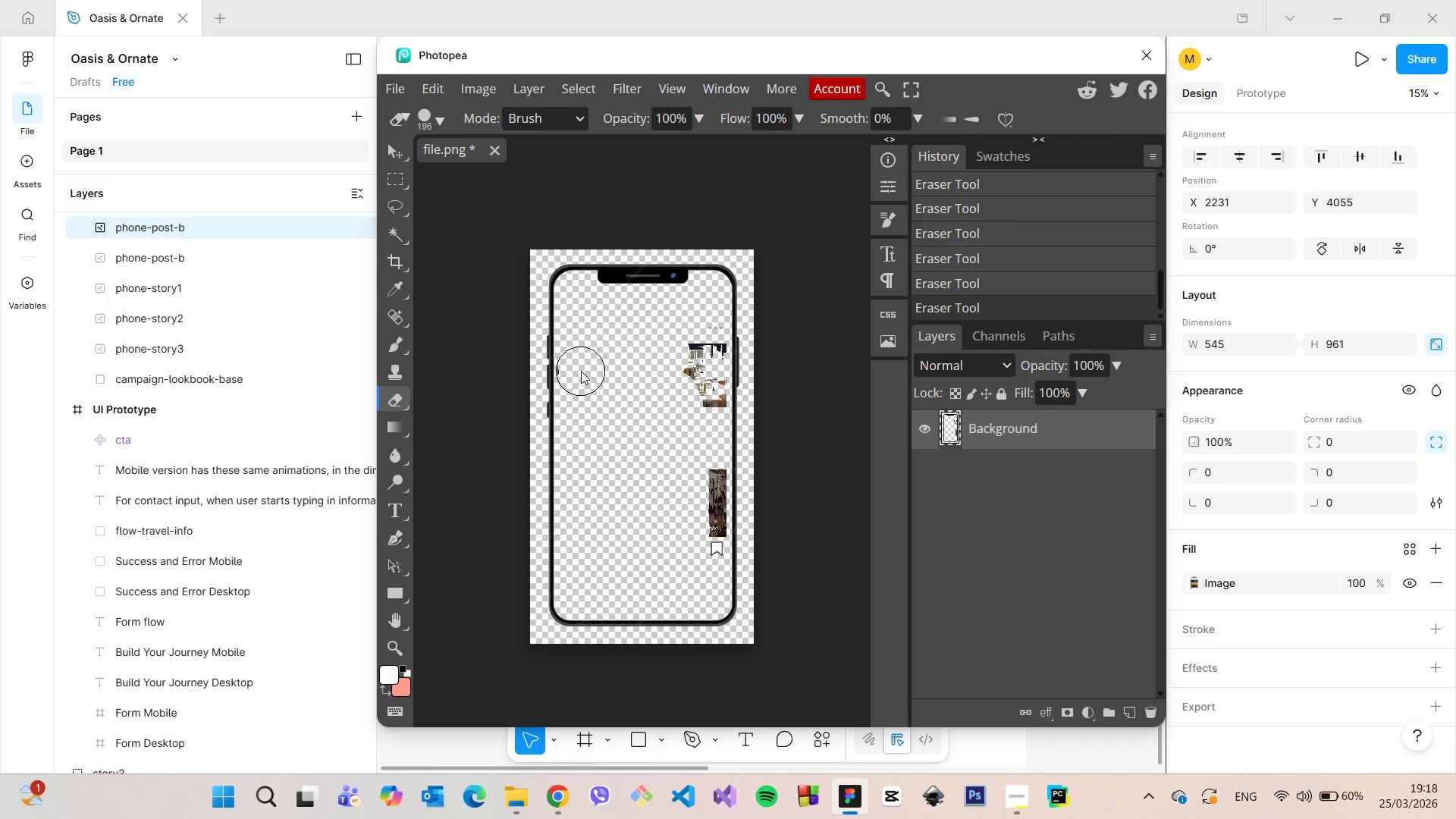 
left_click([581, 371])
 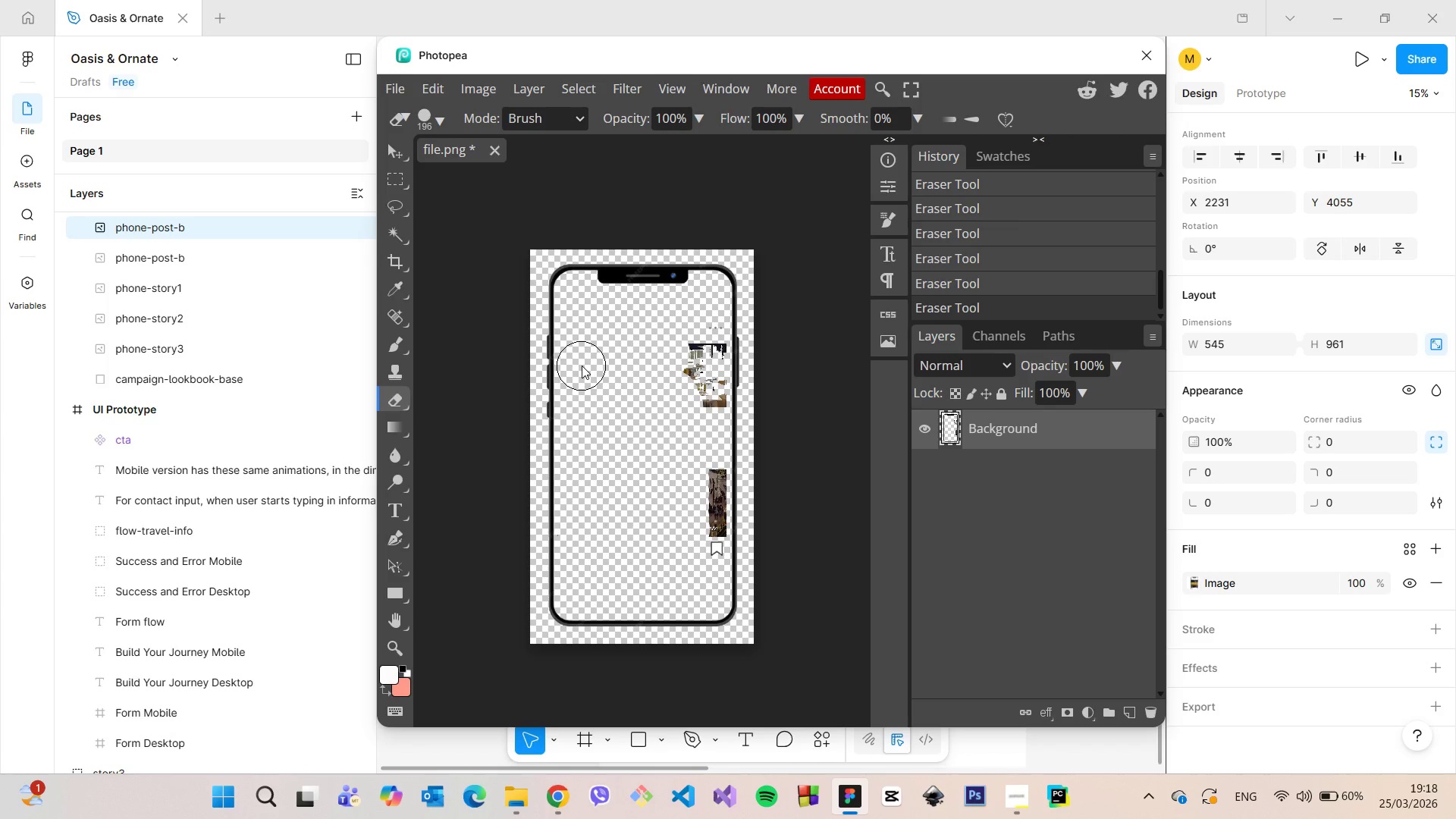 
left_click([582, 366])
 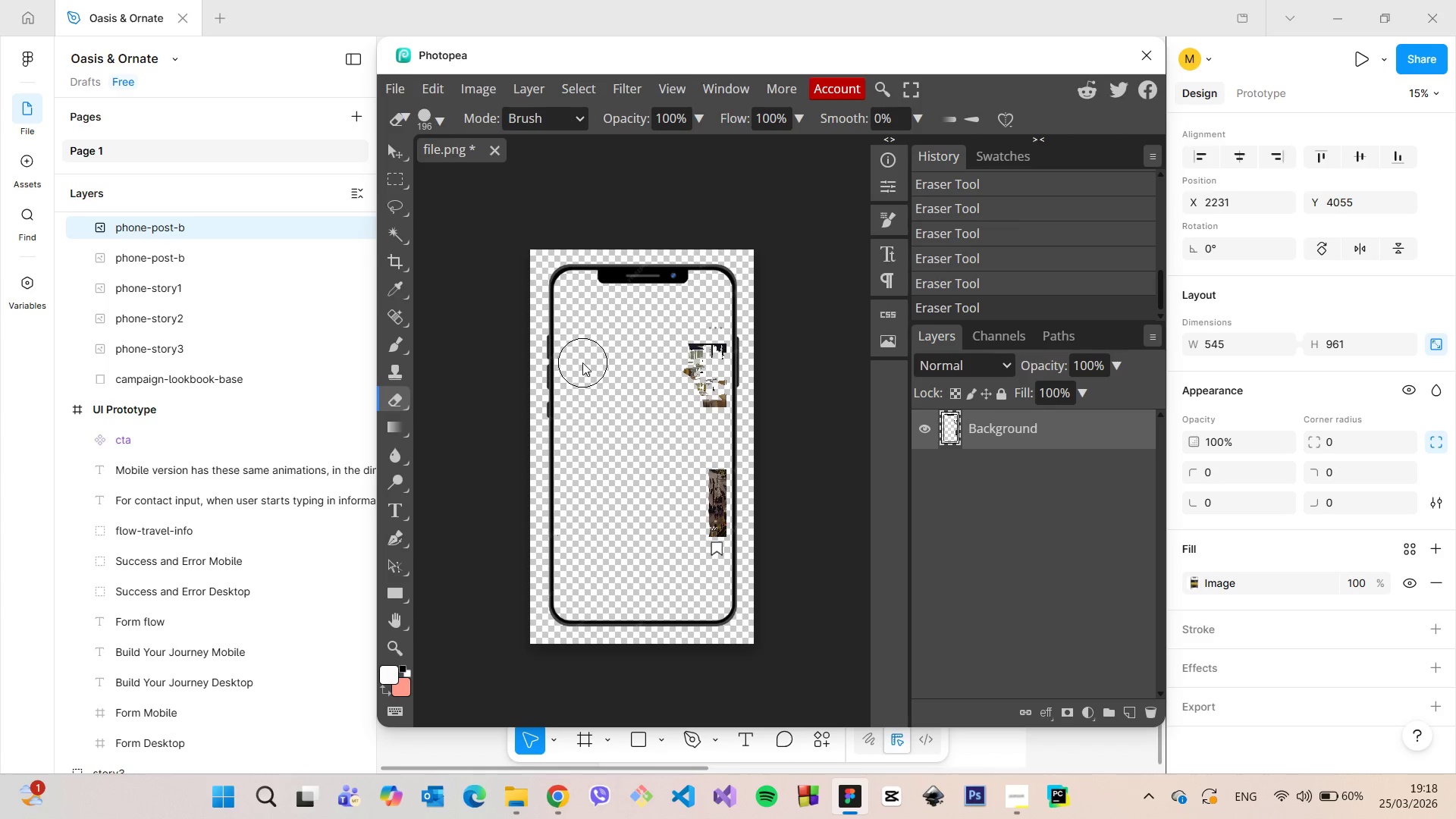 
left_click([580, 361])
 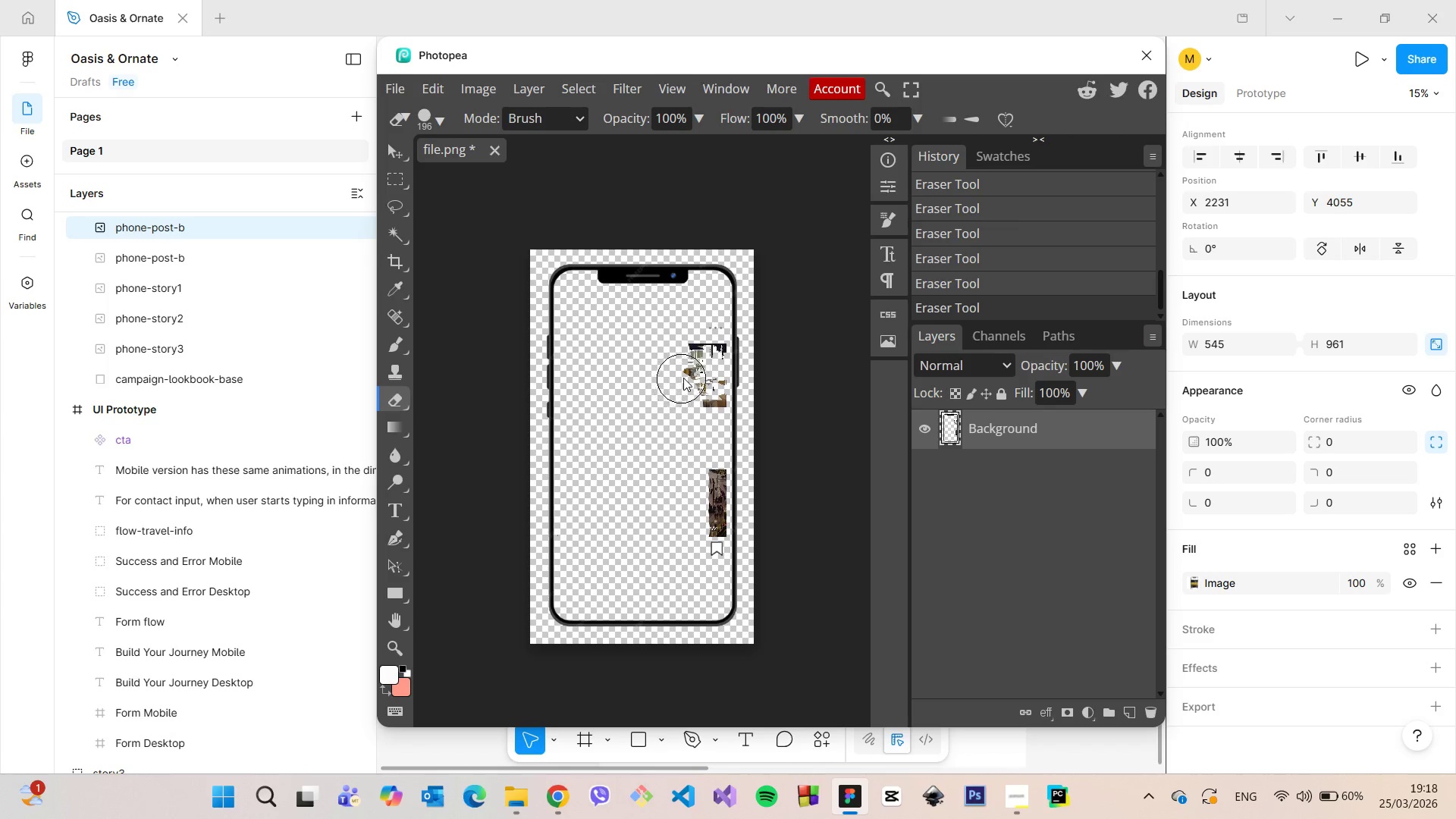 
left_click_drag(start_coordinate=[685, 377], to_coordinate=[707, 559])
 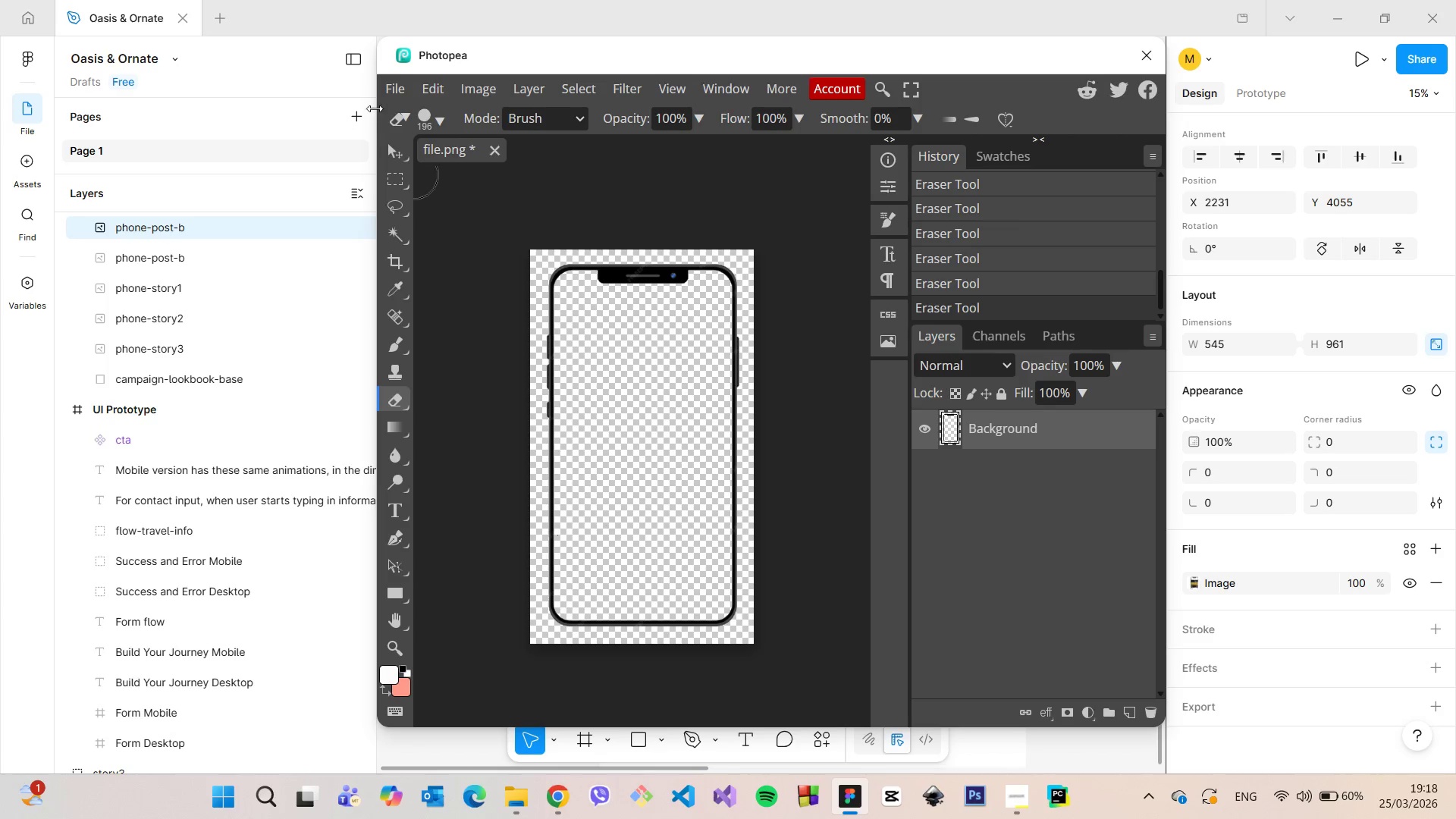 
left_click([393, 96])
 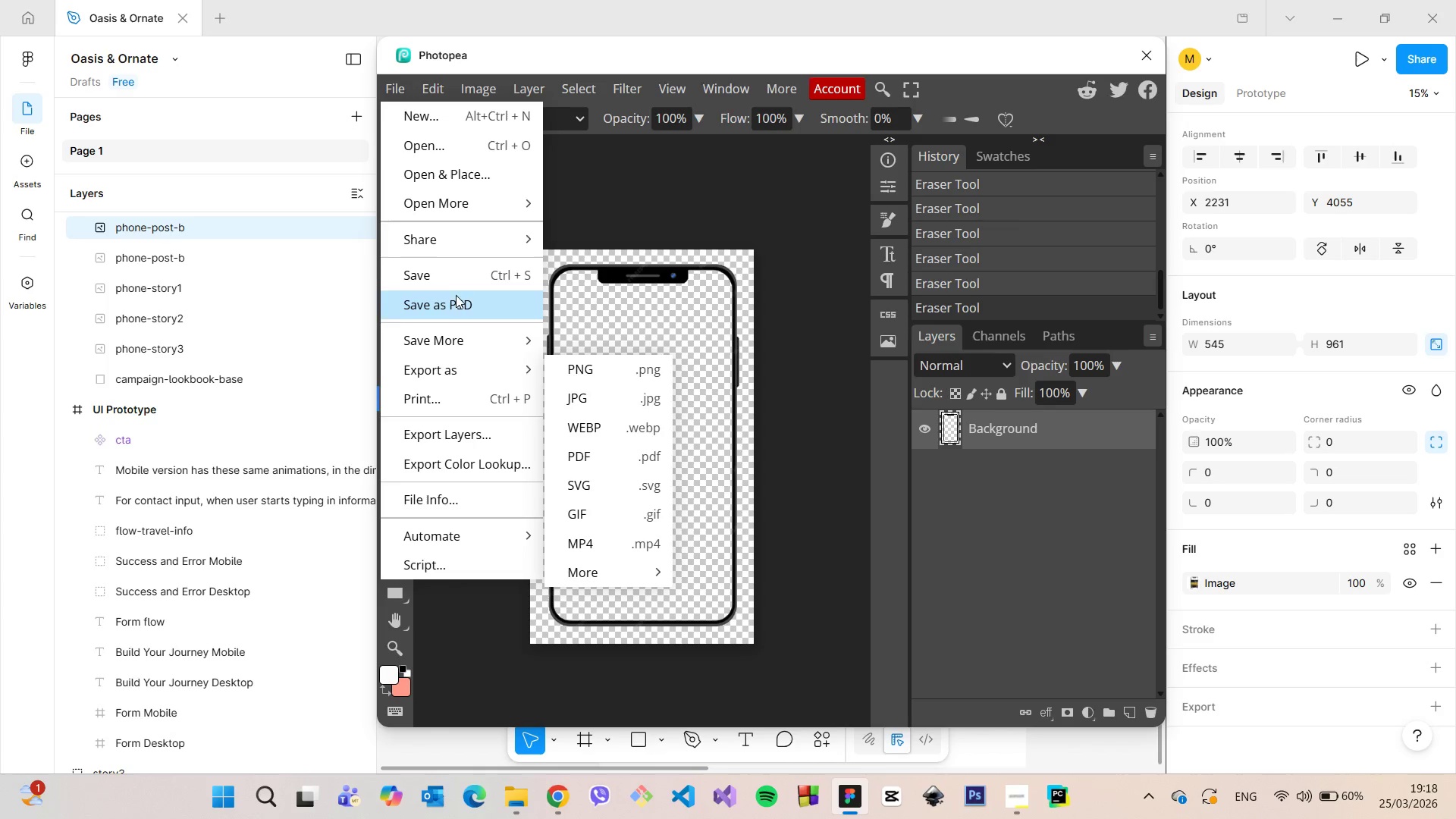 
left_click([453, 280])
 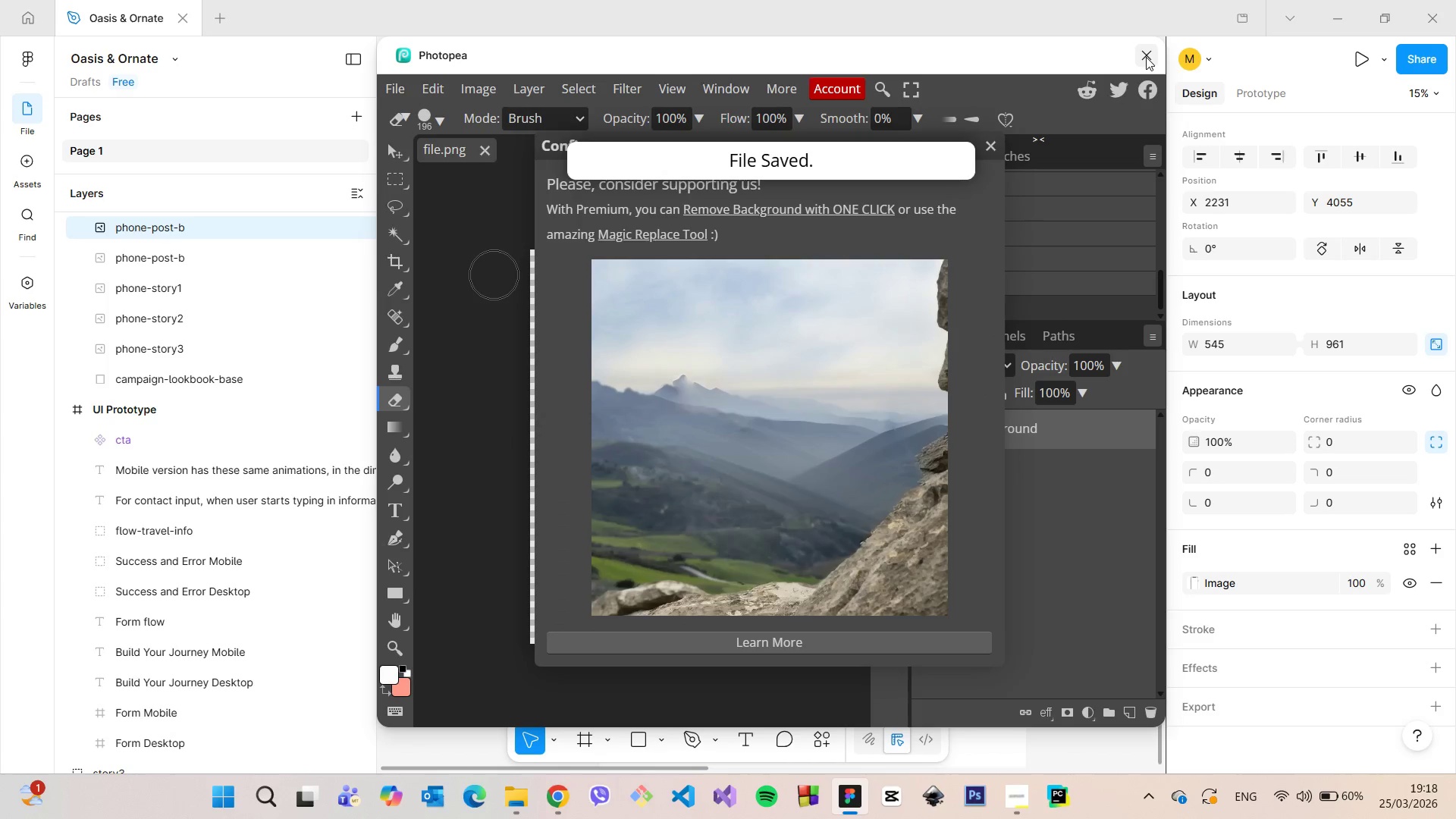 
left_click([1146, 57])
 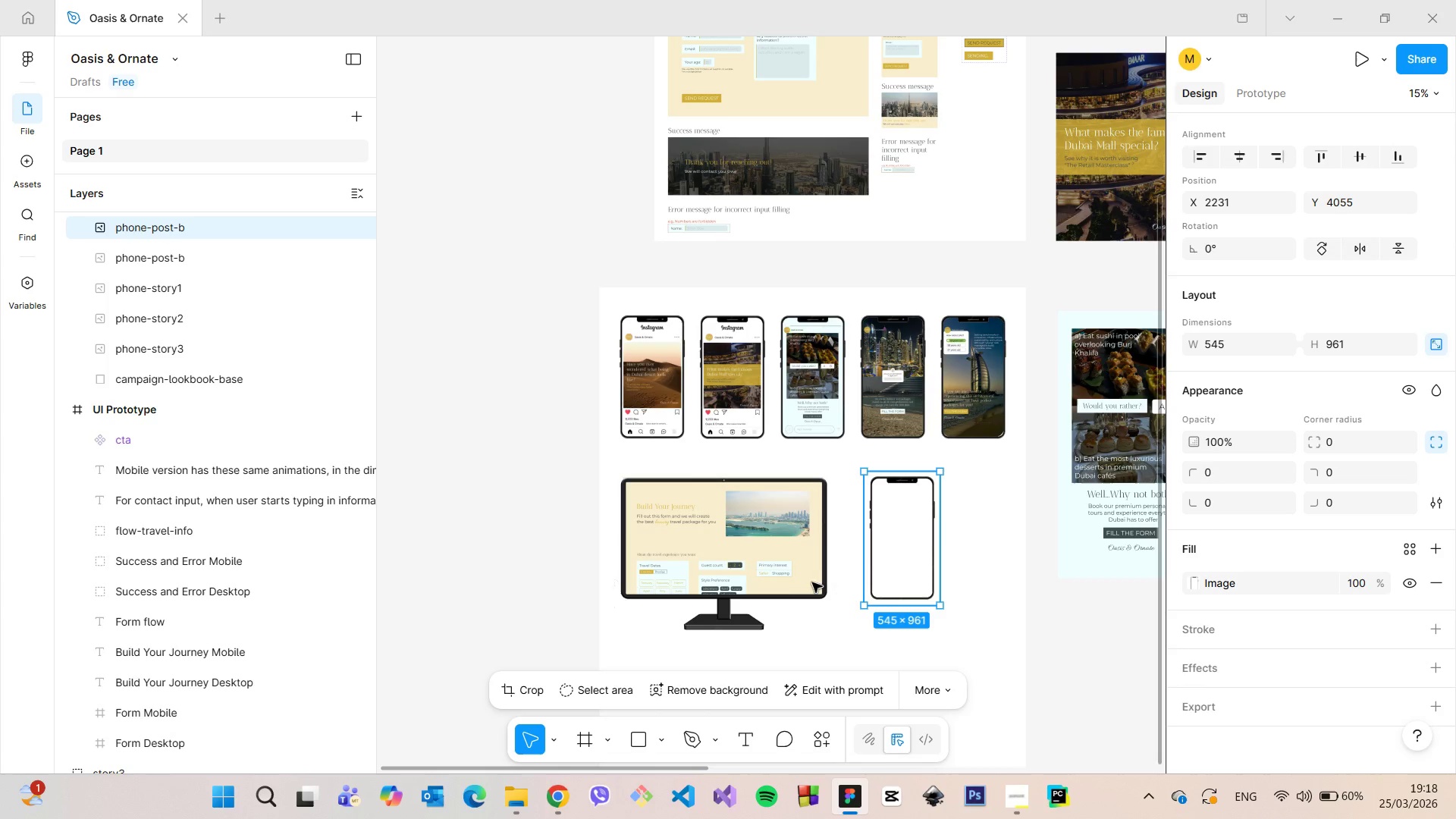 
left_click([503, 563])
 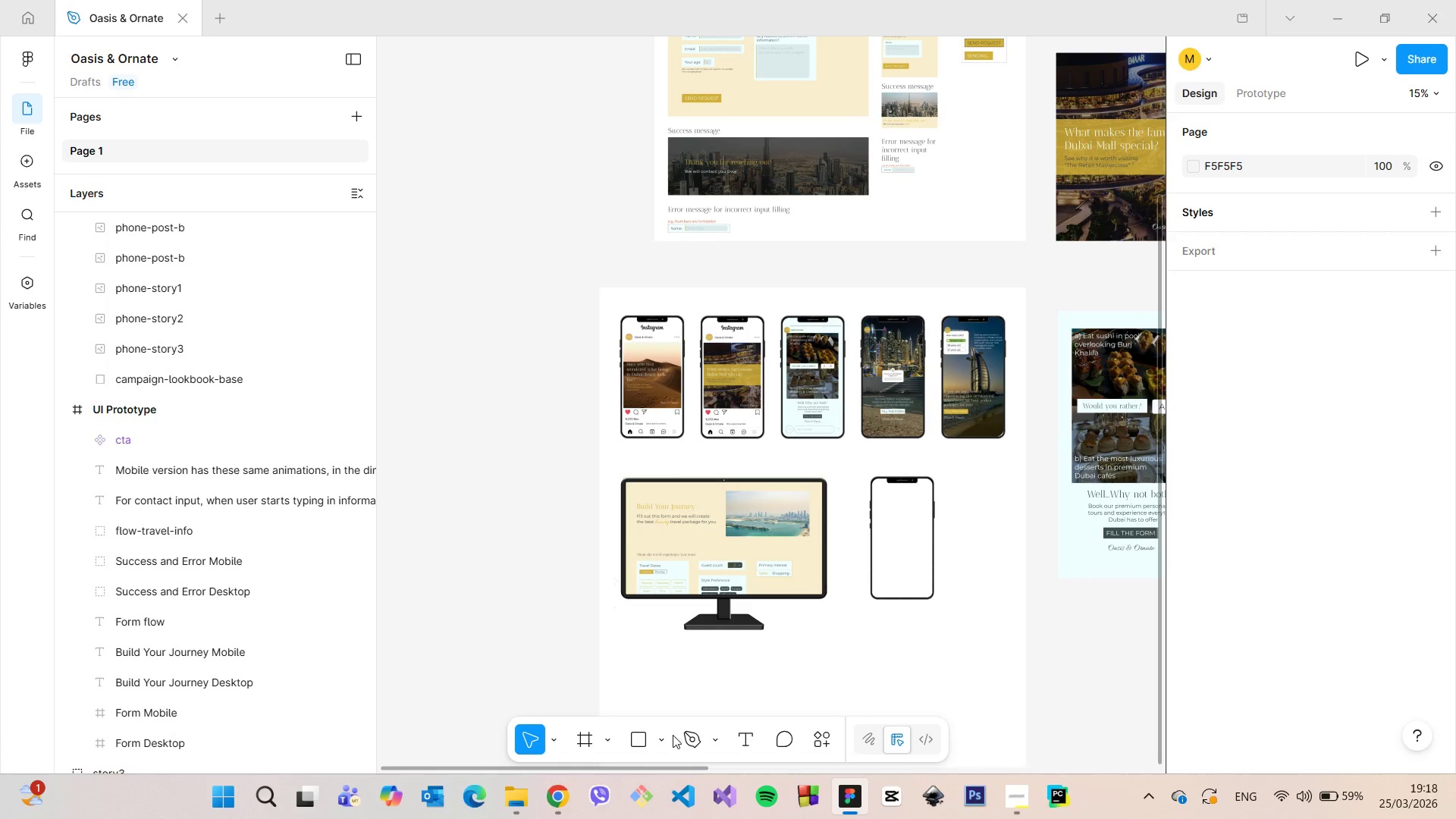 
double_click([664, 734])
 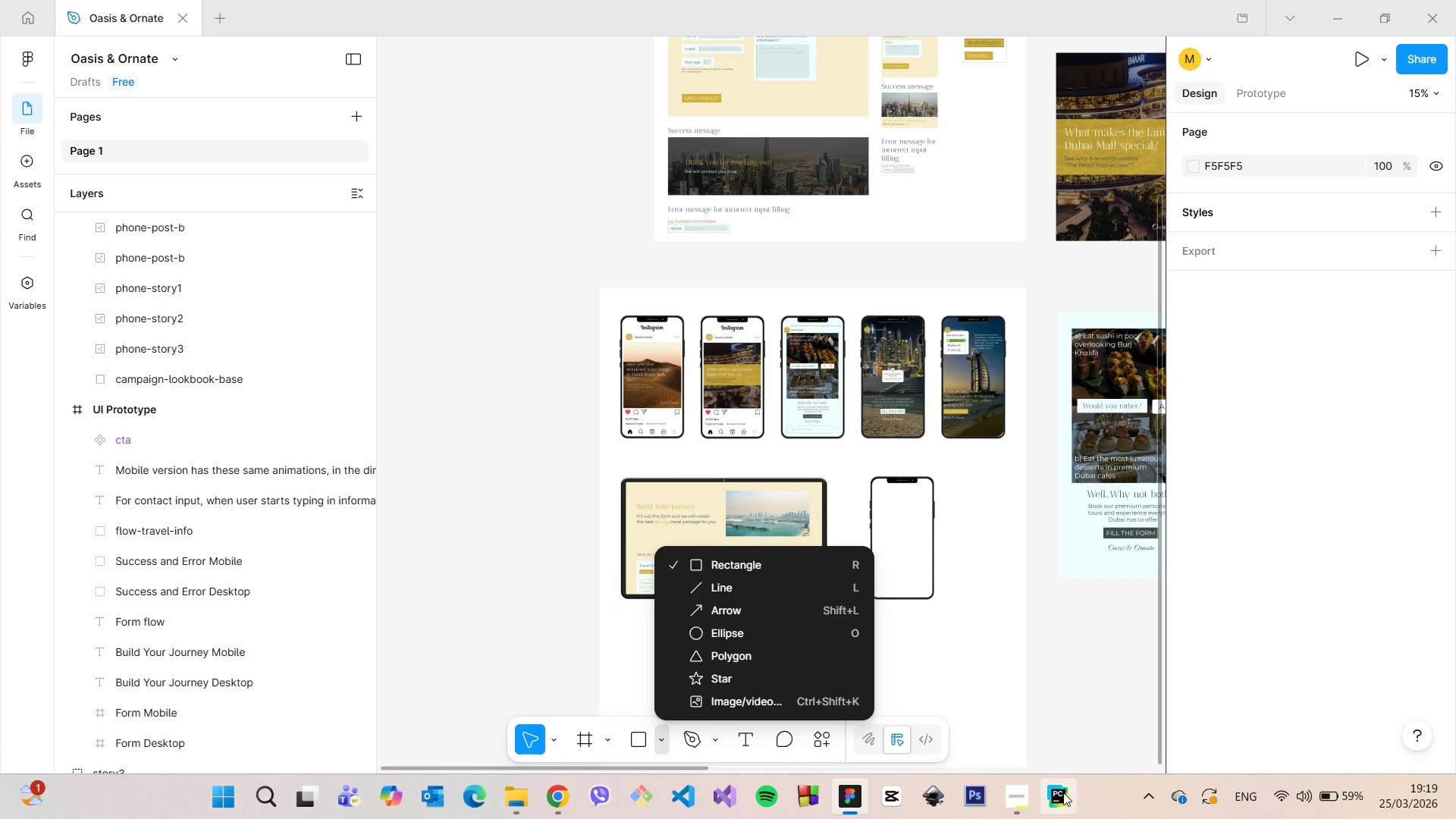 
left_click([1028, 792])